 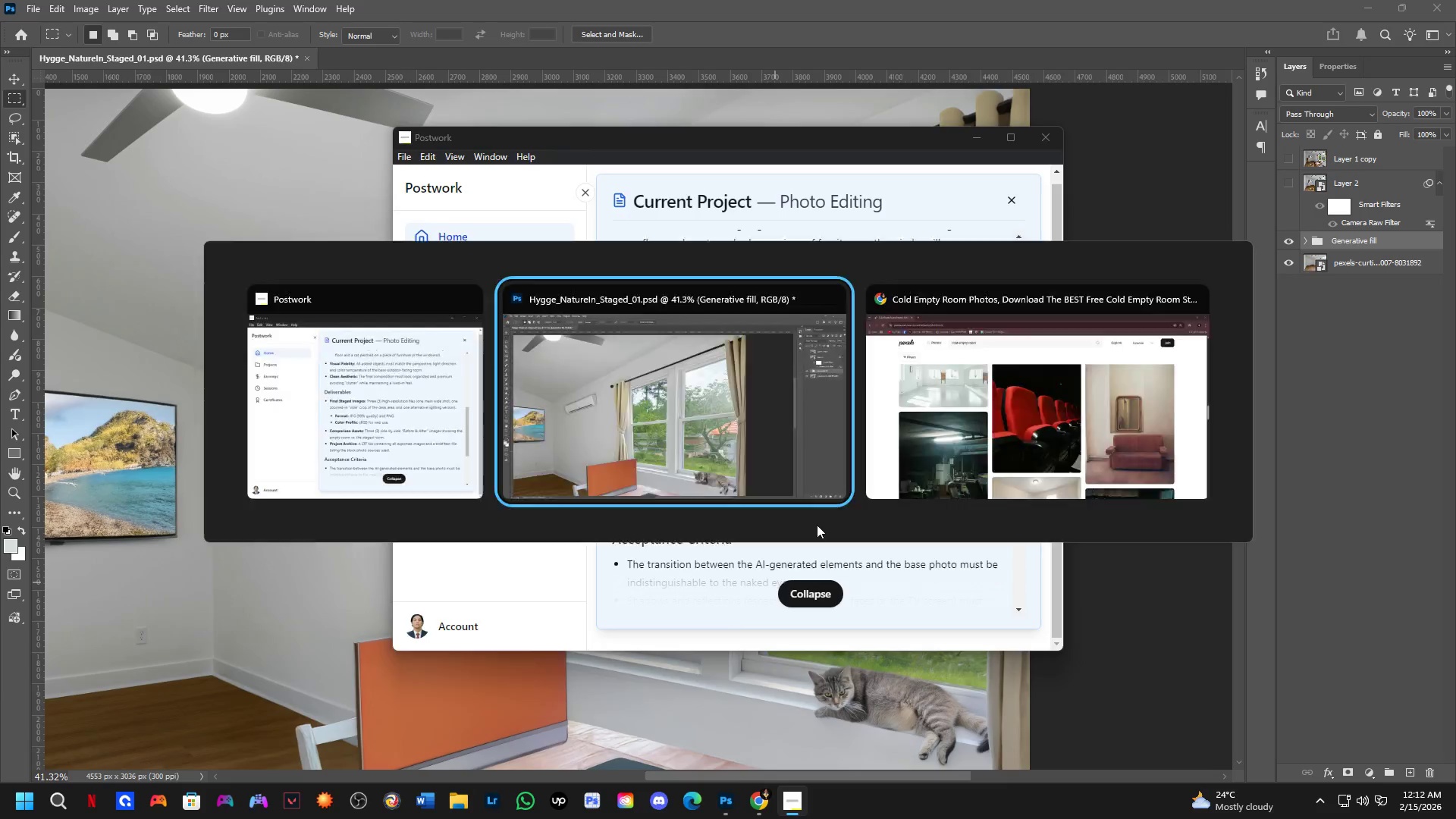 
key(Alt+Tab)
 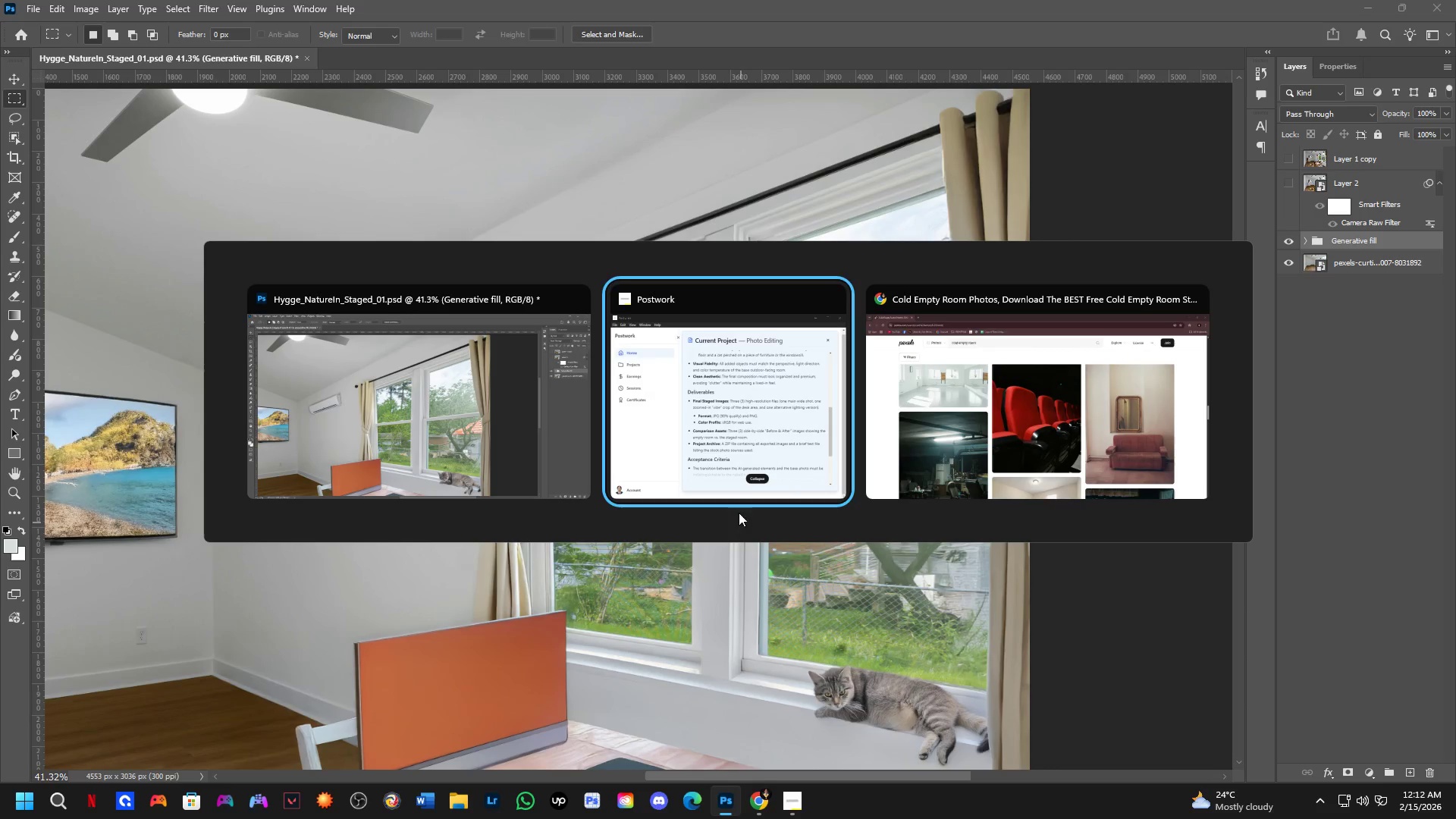 
key(Alt+Tab)
 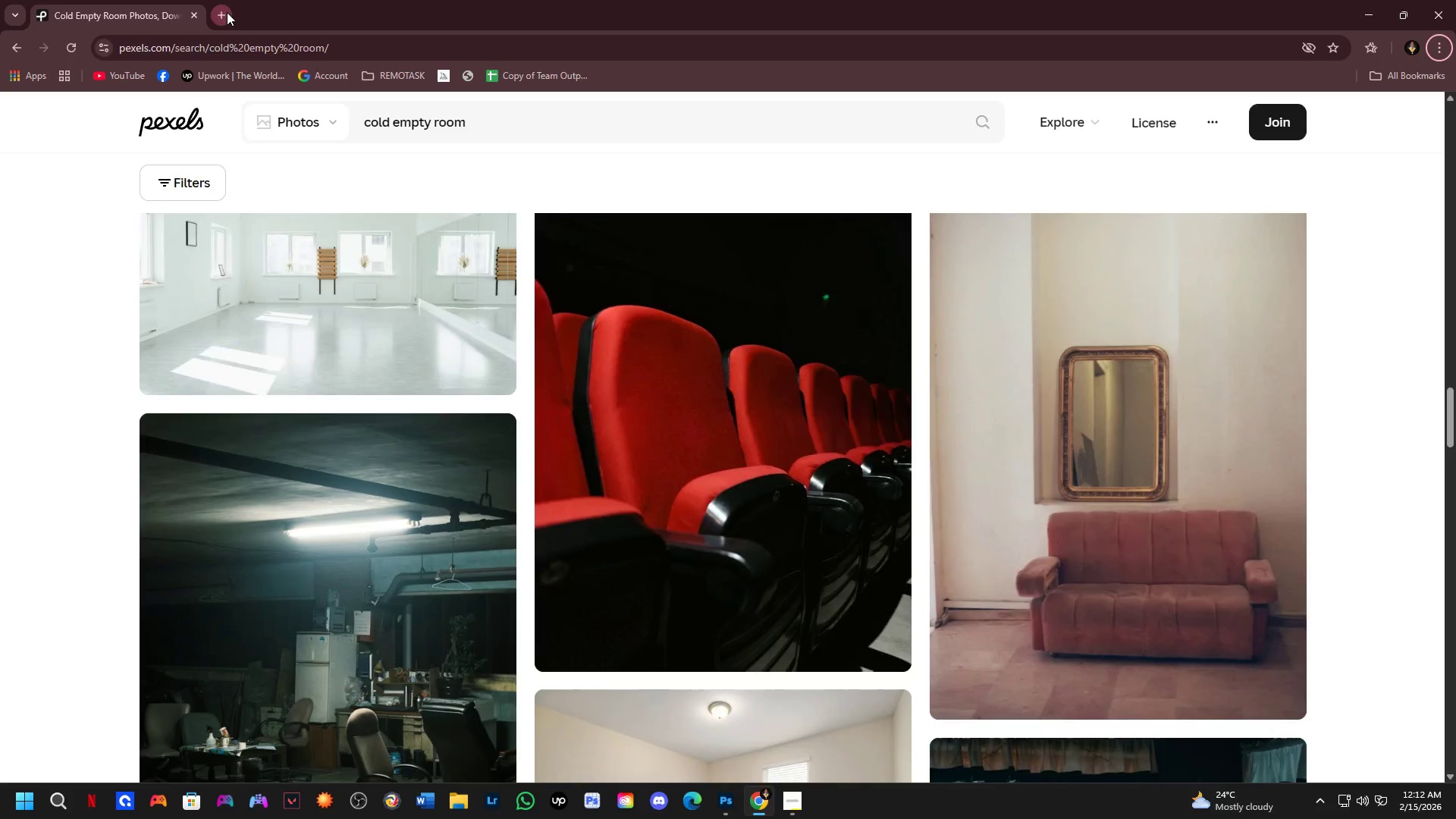 
key(G)
 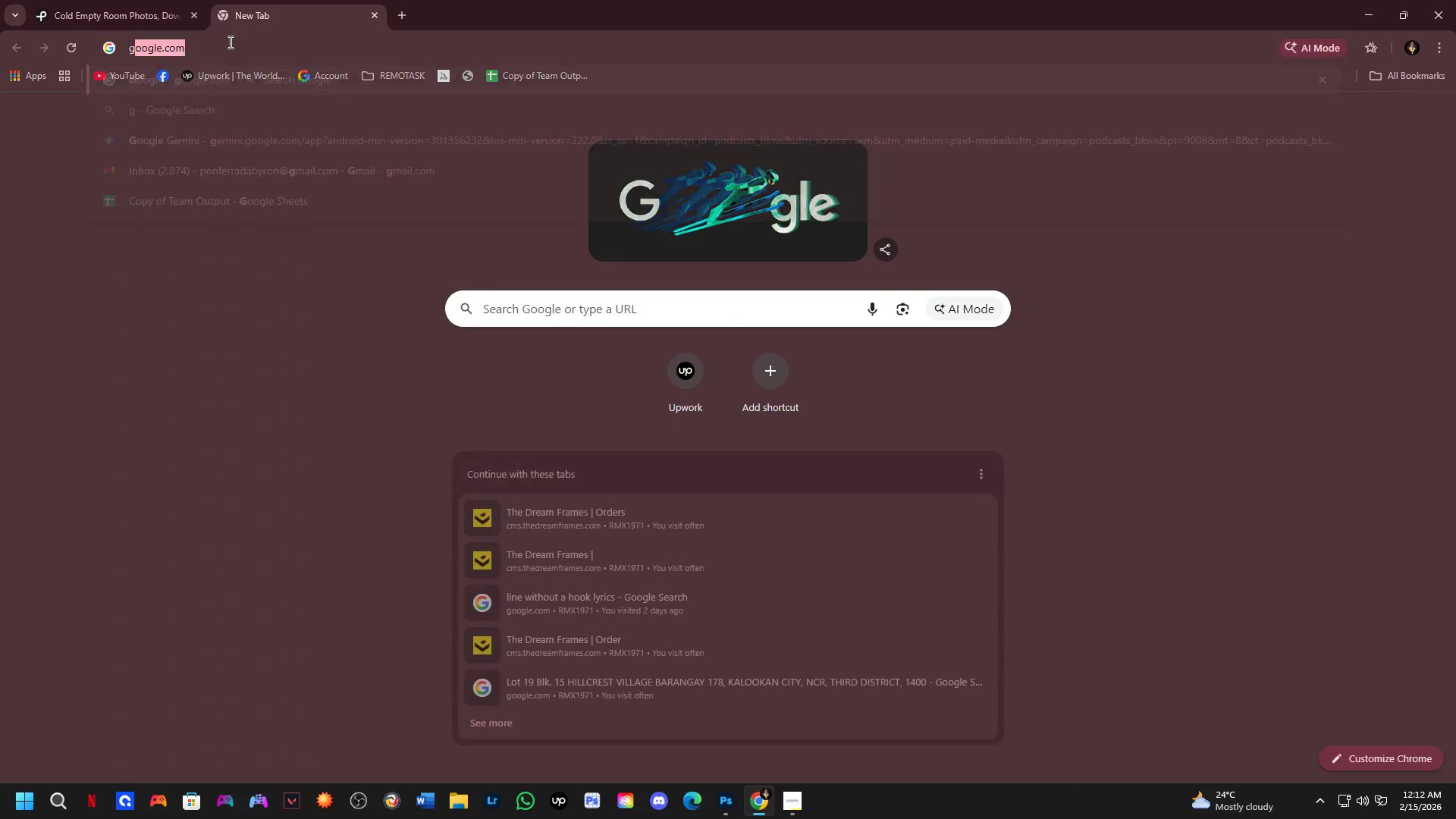 
key(NumpadEnter)
 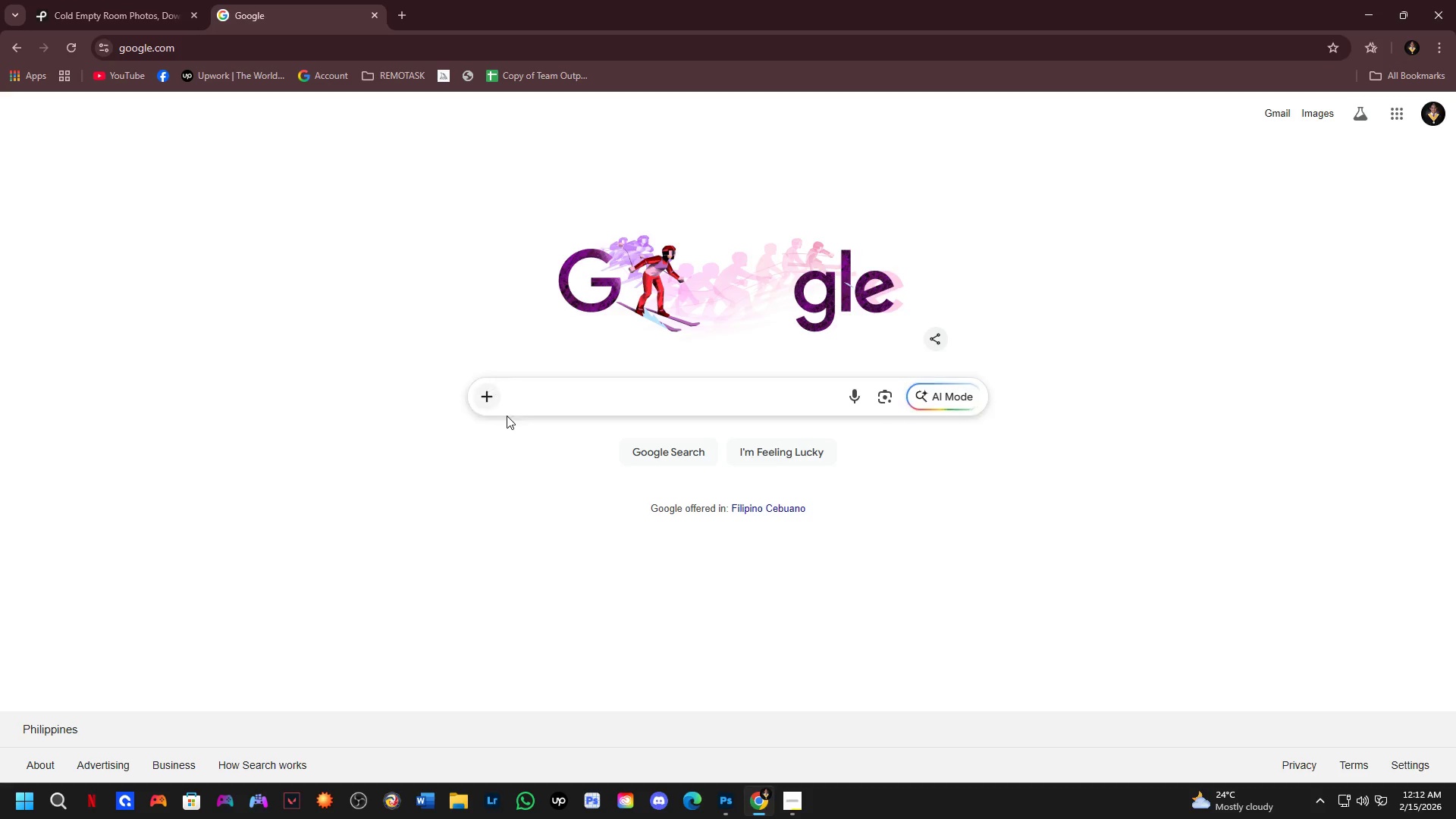 
left_click([527, 397])
 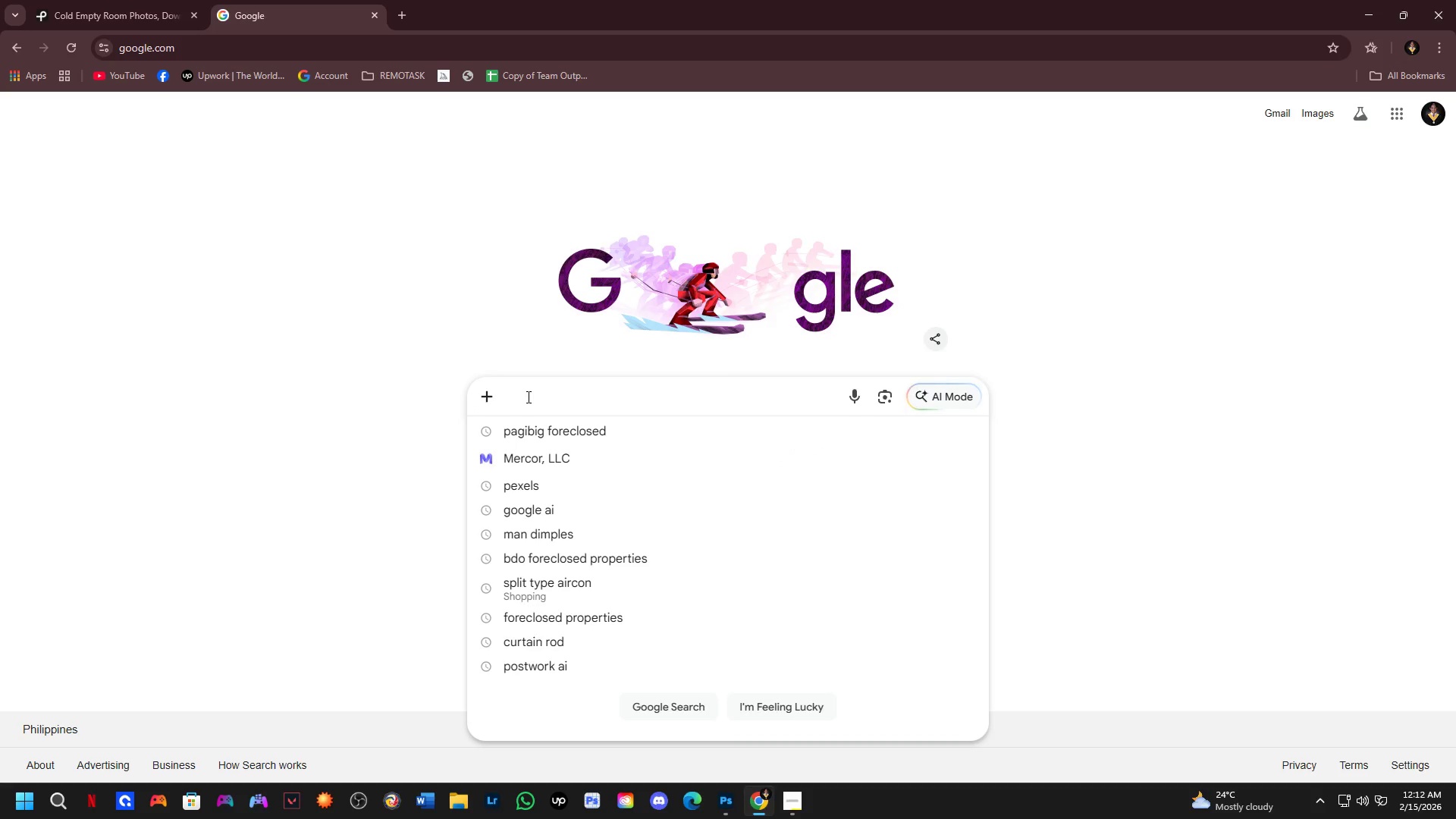 
type(lighting ogverl)
 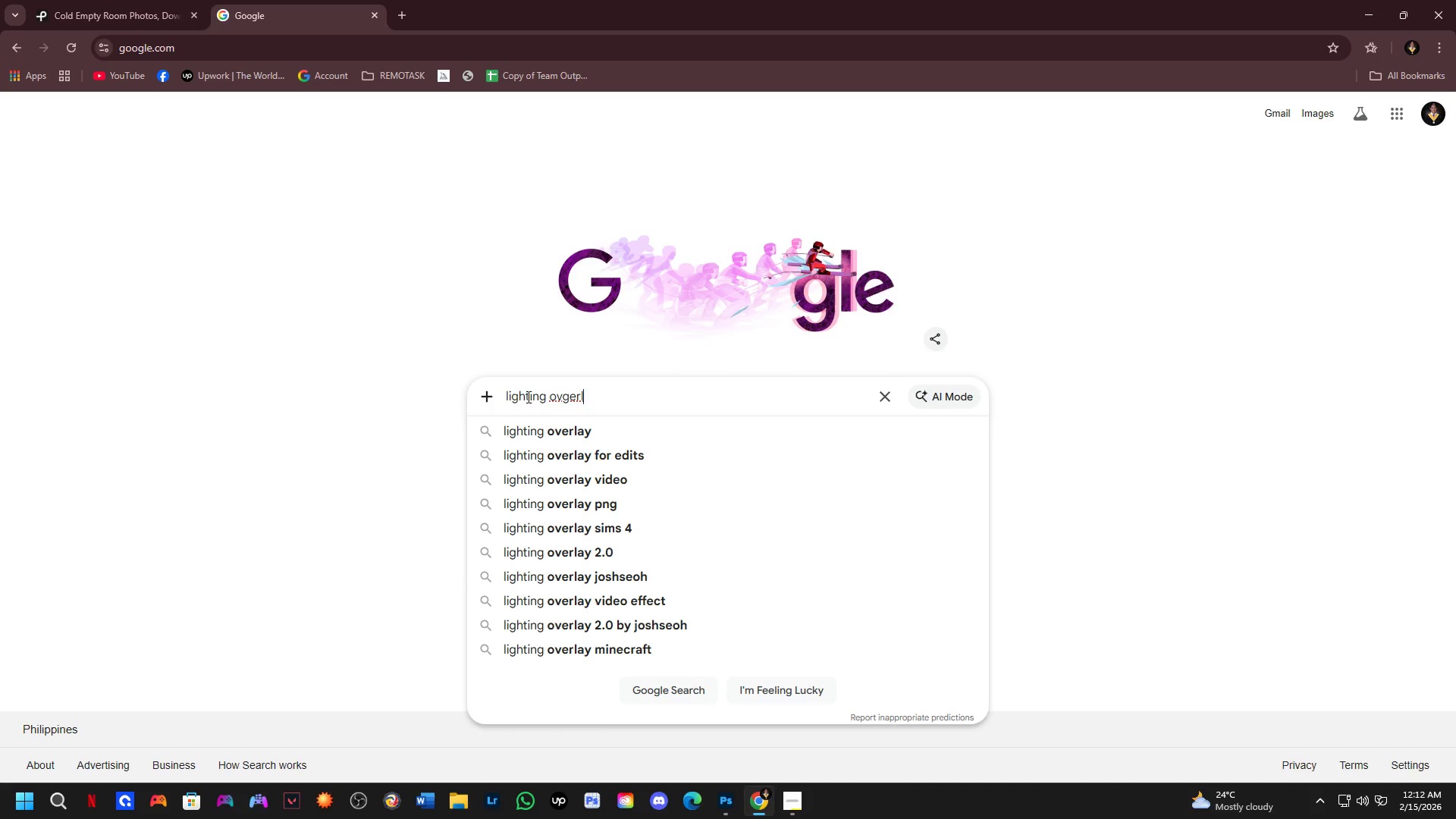 
key(ArrowDown)
 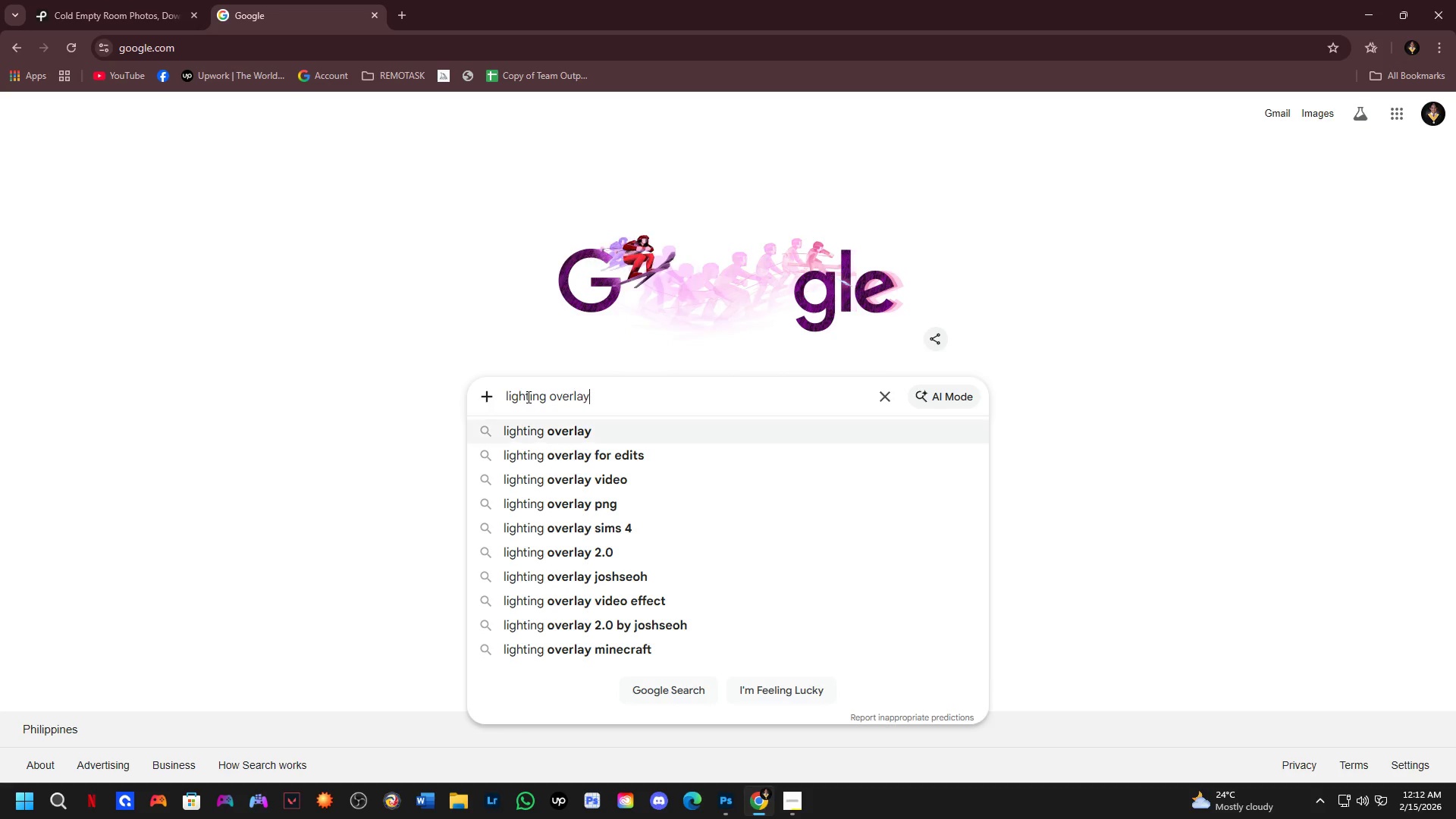 
key(Enter)
 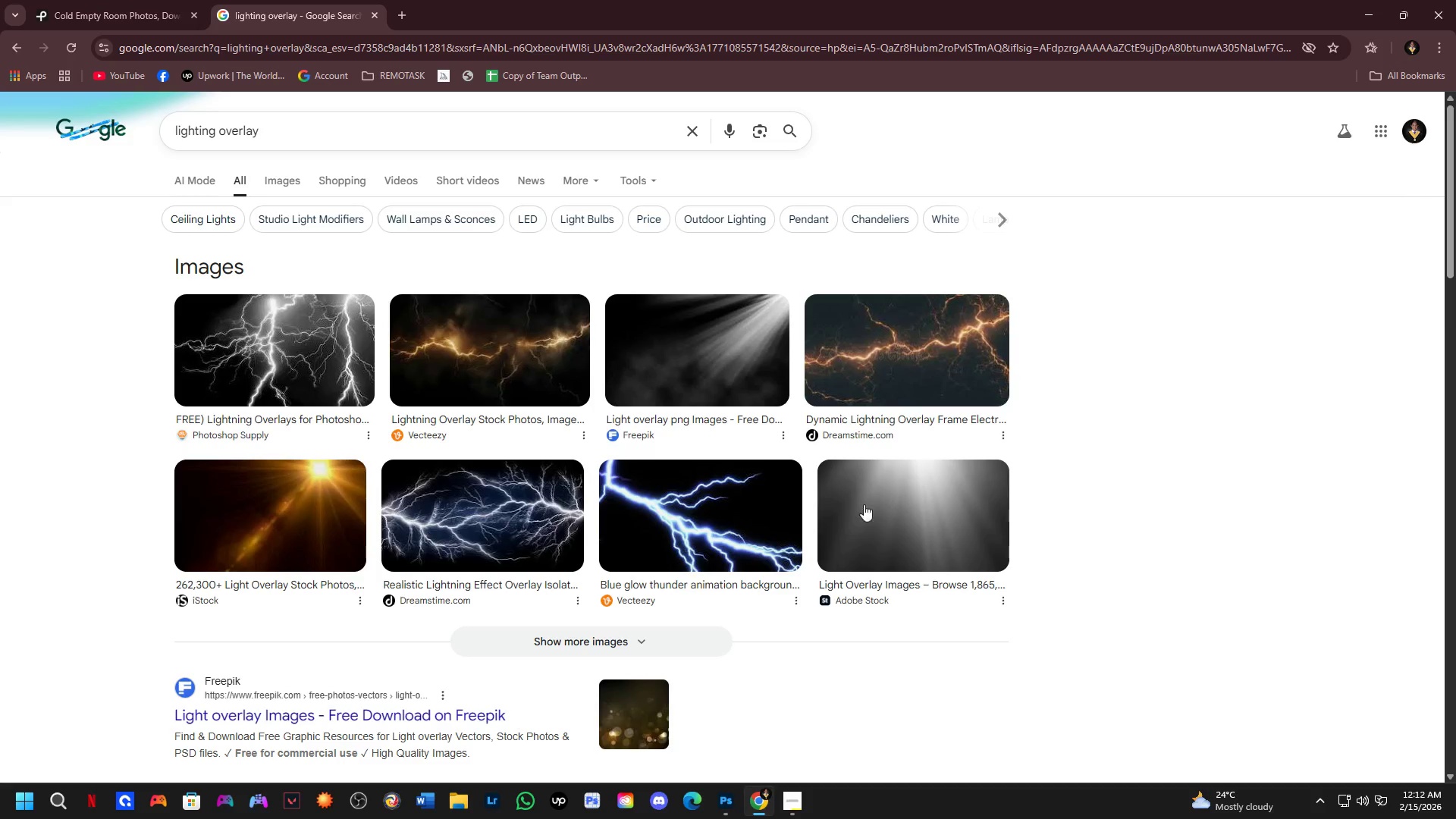 
left_click([868, 497])
 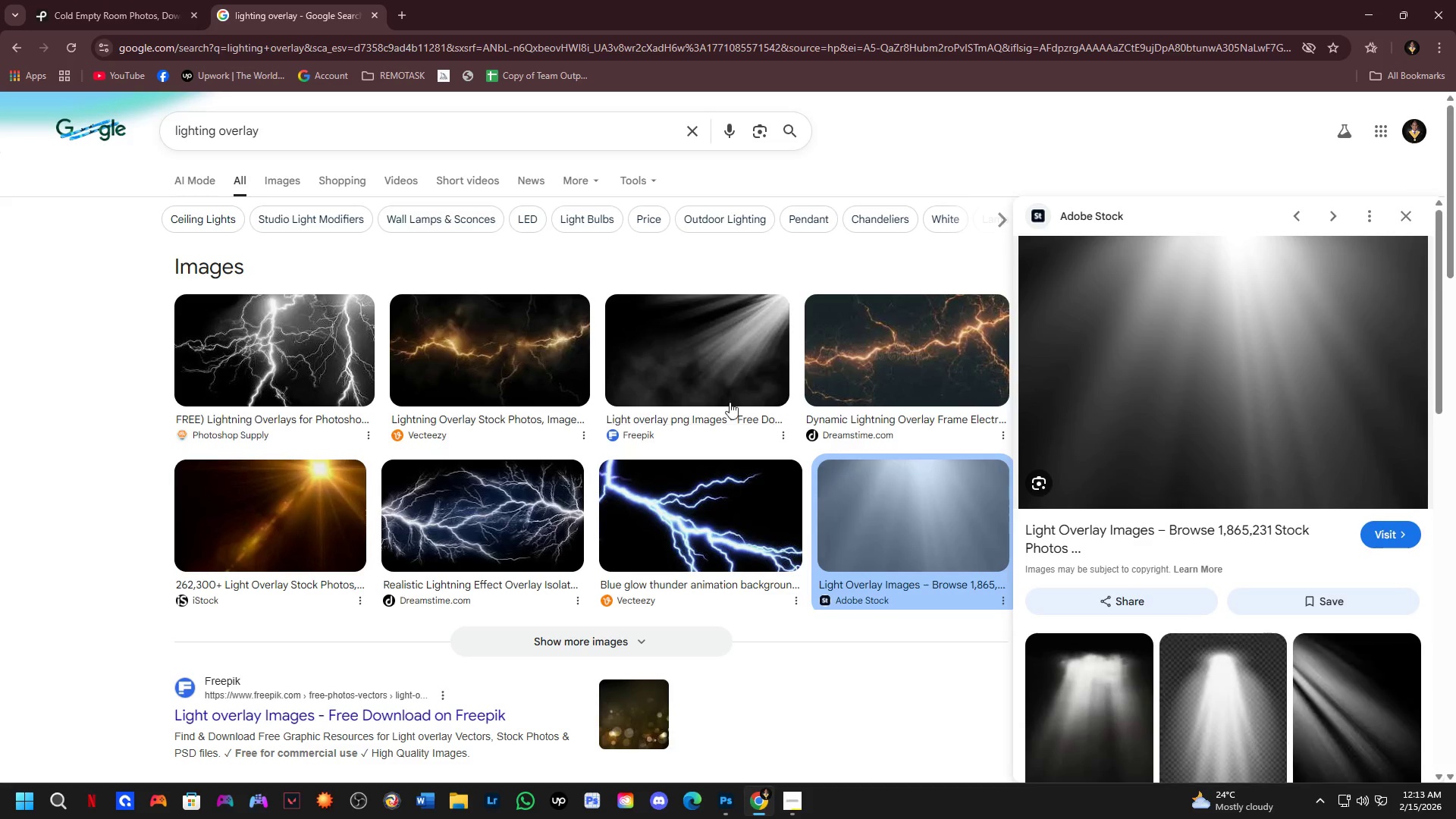 
left_click([728, 354])
 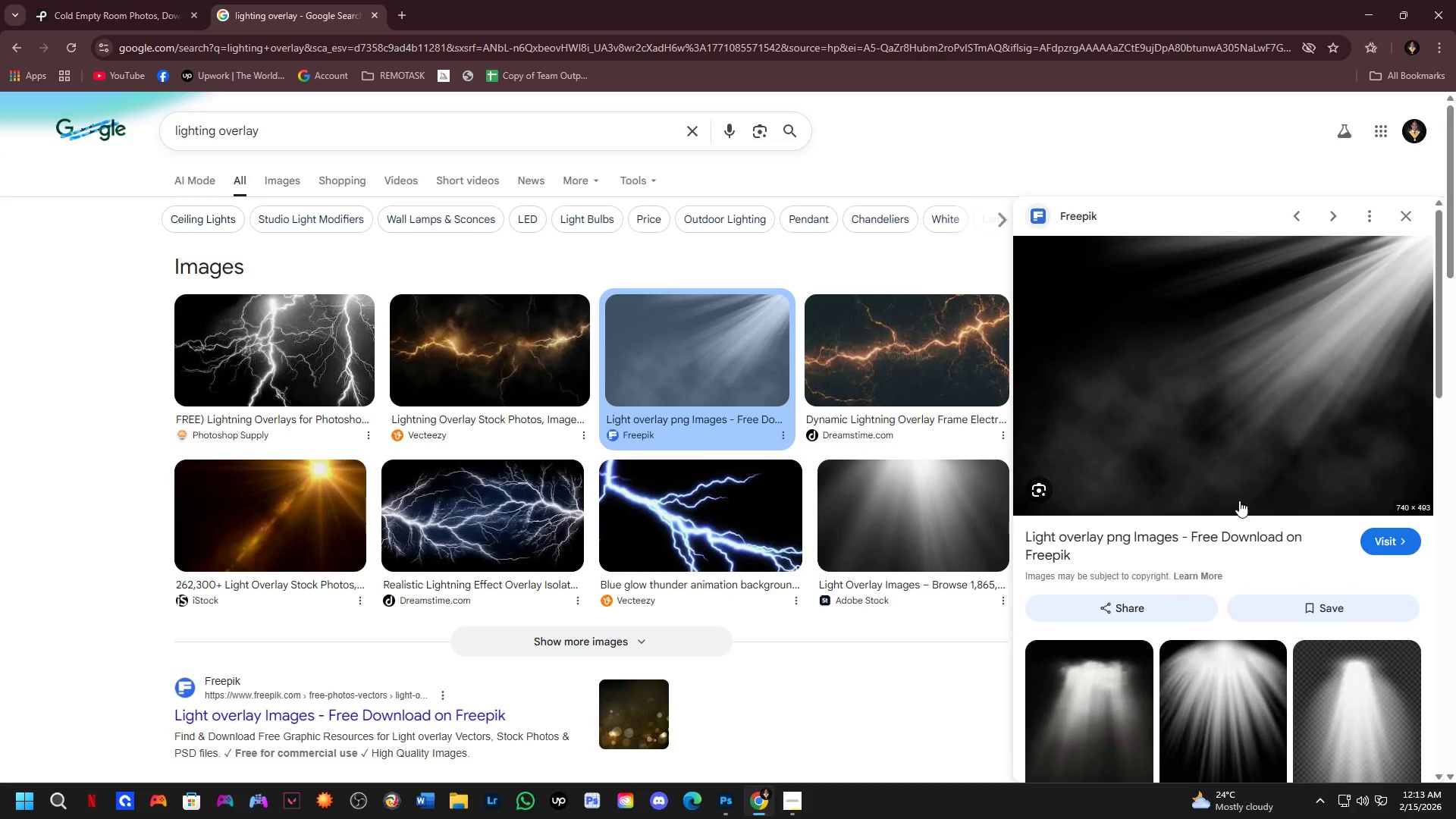 
scroll: coordinate [1176, 531], scroll_direction: down, amount: 3.0
 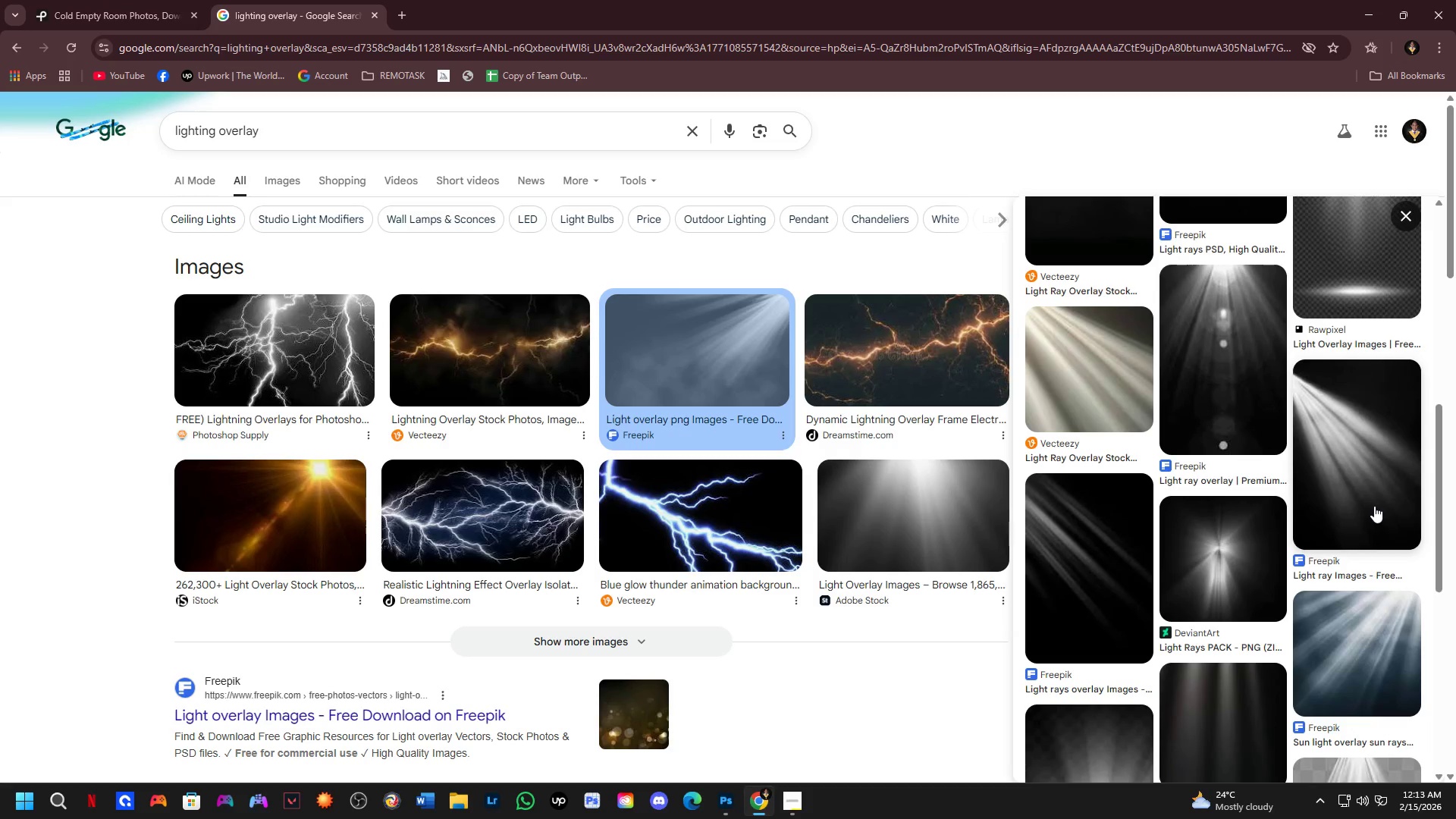 
left_click([1374, 506])
 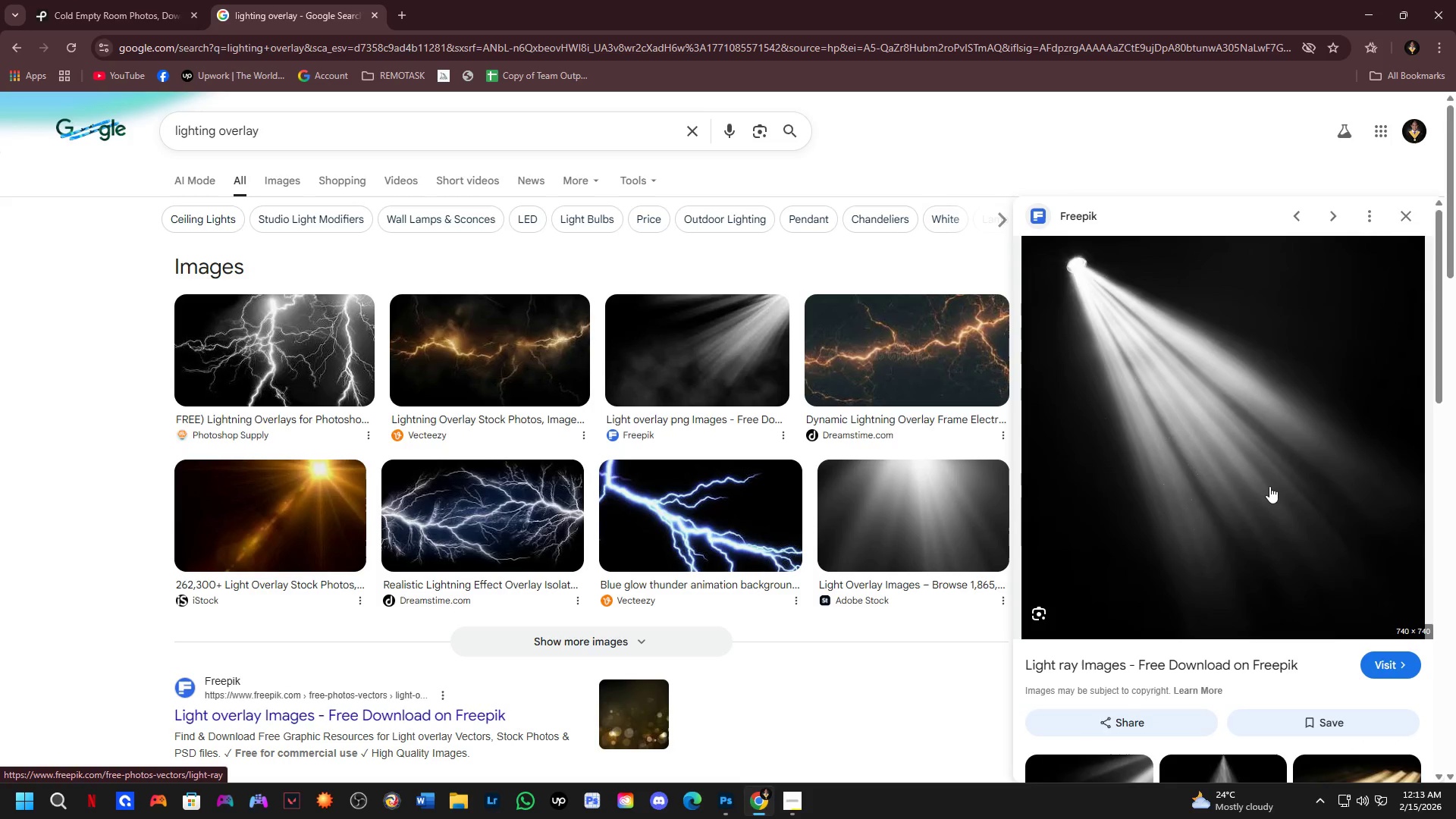 
scroll: coordinate [1282, 440], scroll_direction: down, amount: 2.0
 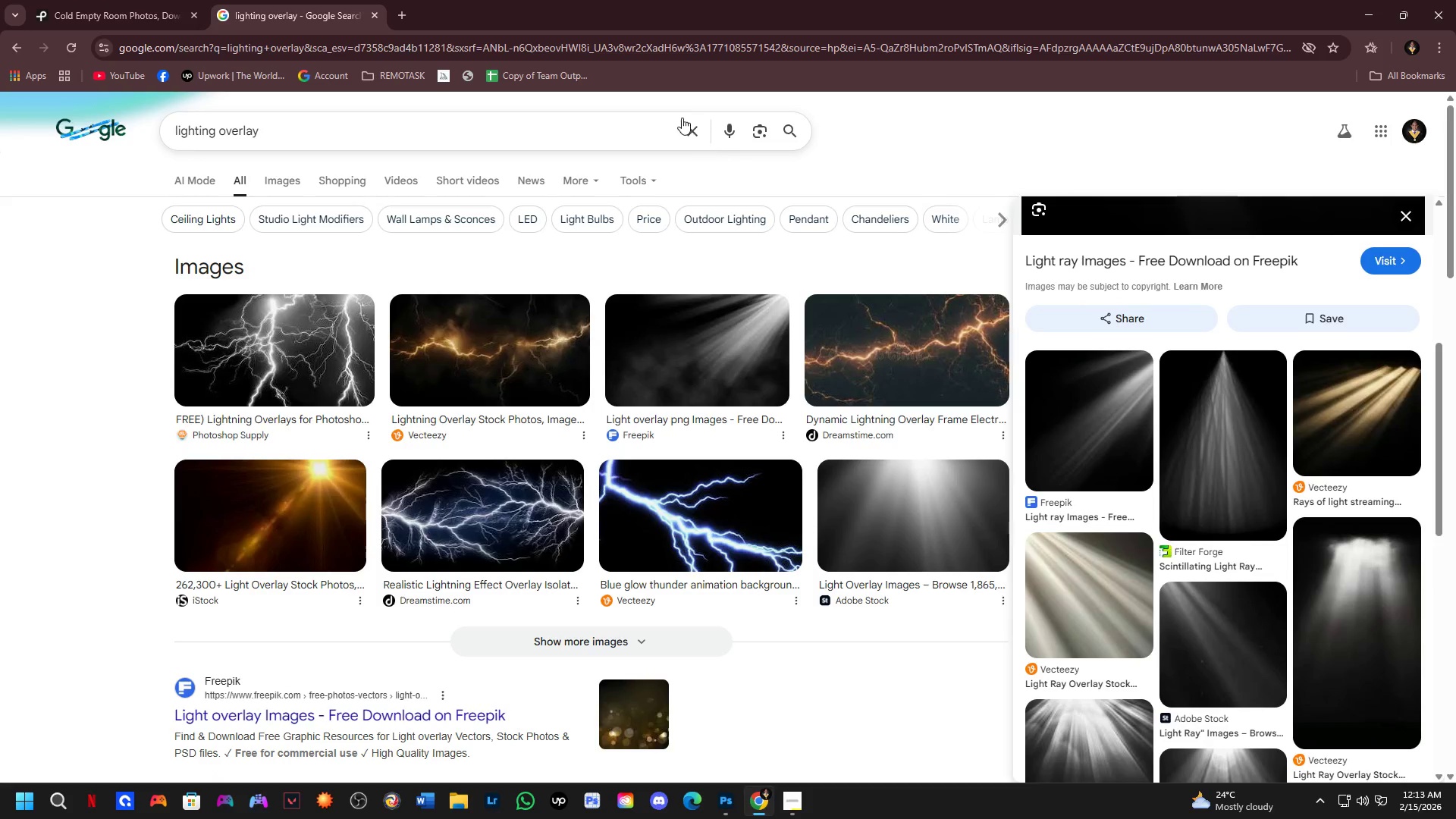 
left_click([690, 133])
 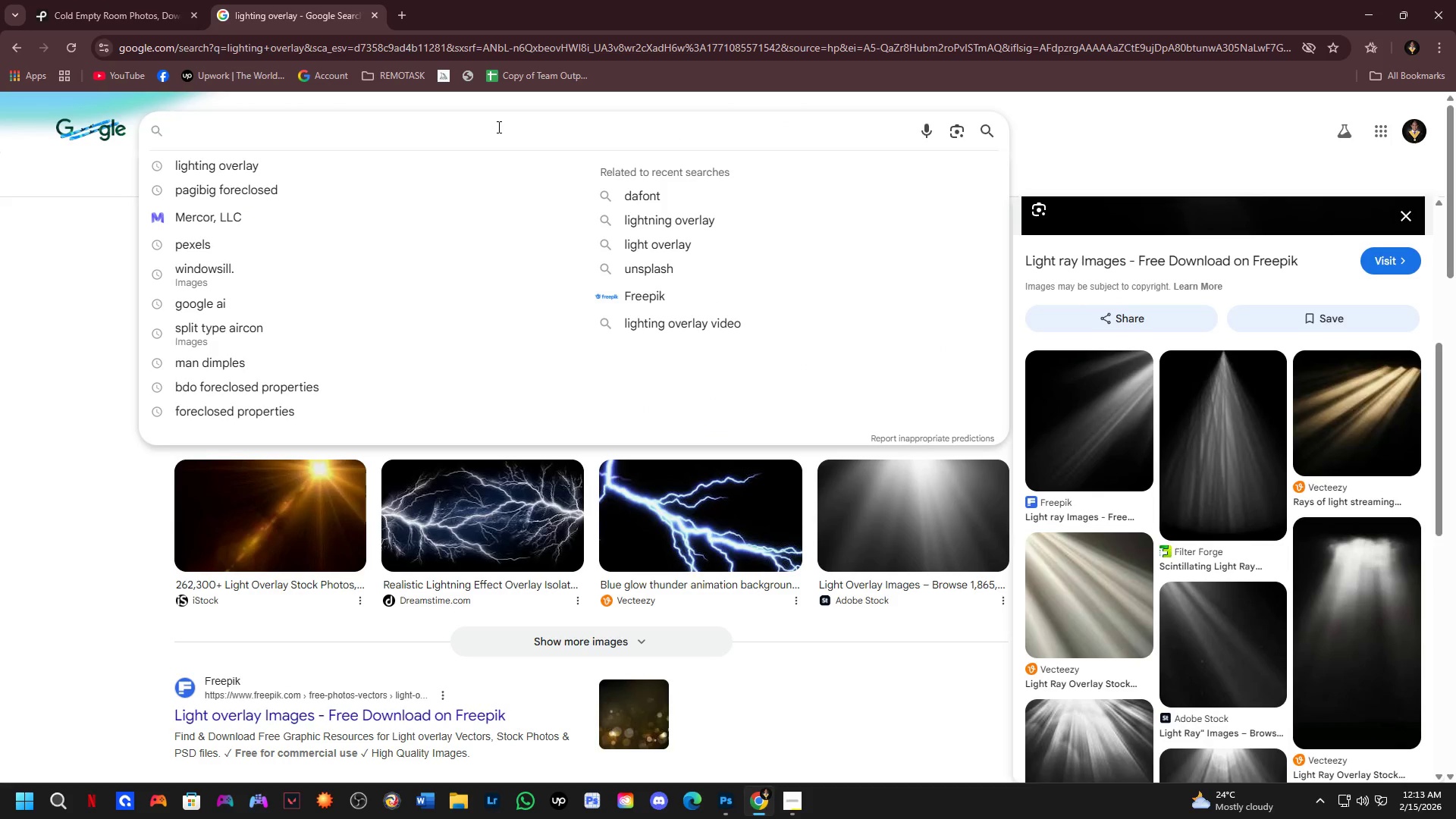 
type(sun)
 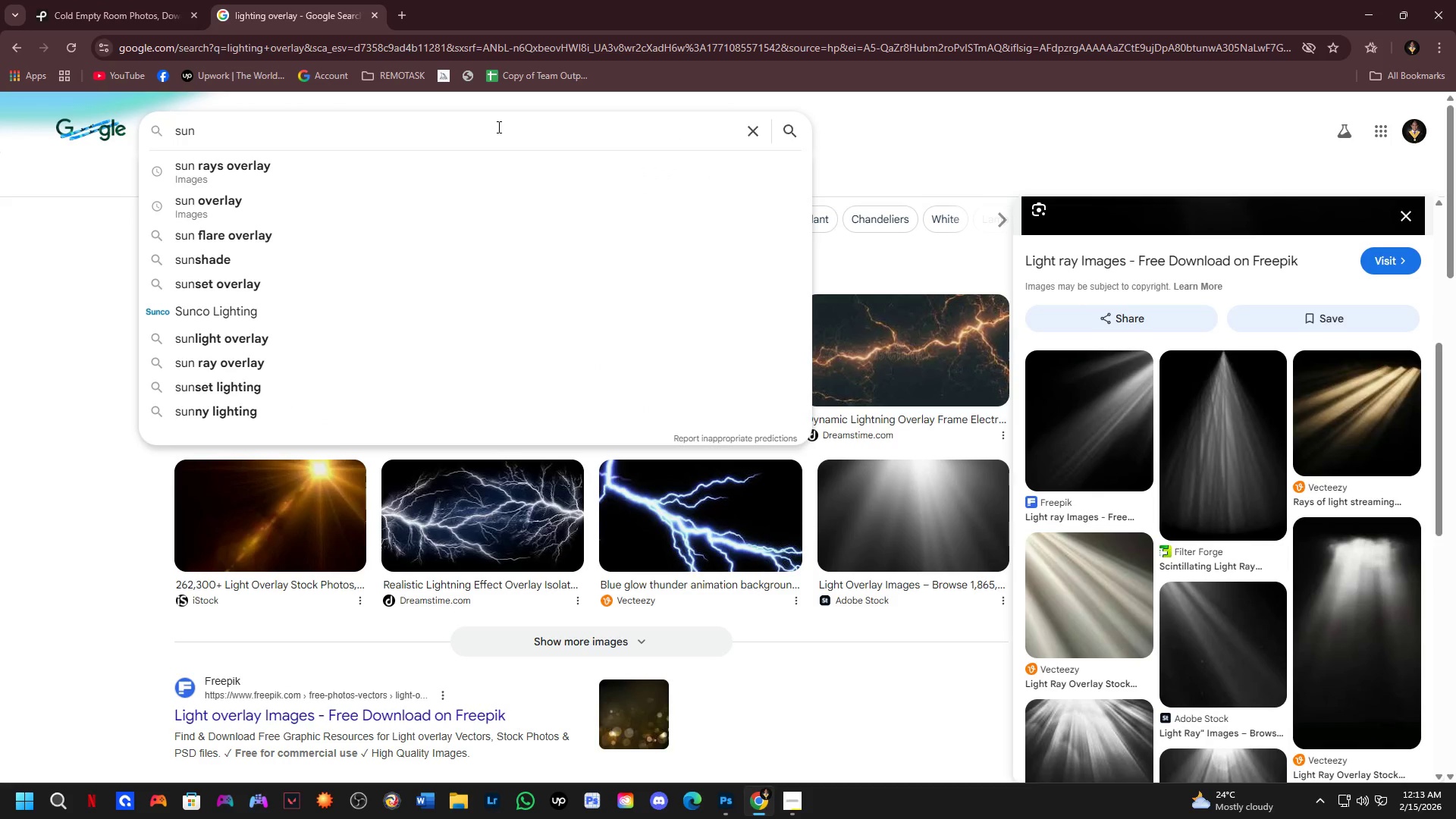 
key(ArrowDown)
 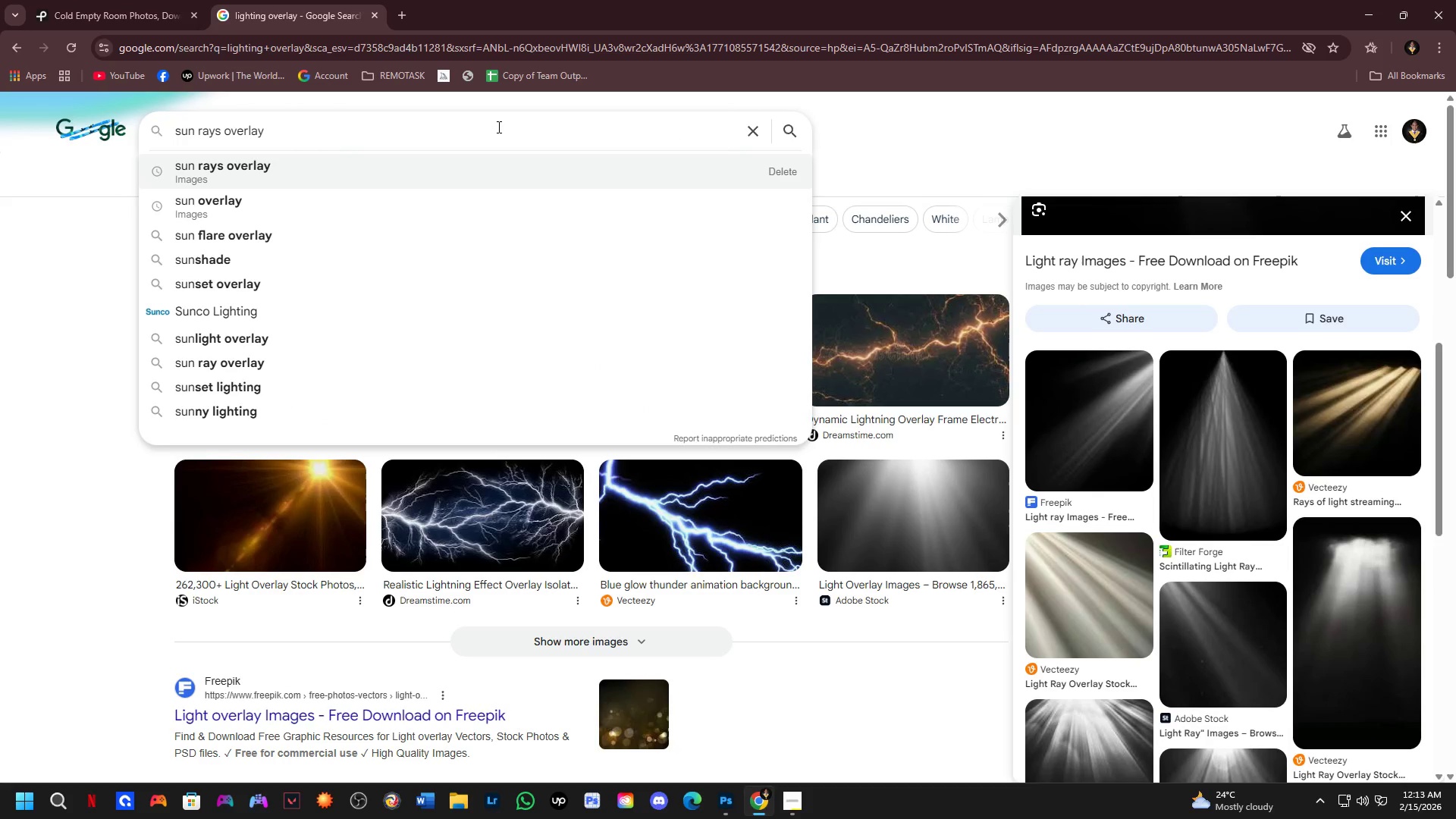 
key(Control+A)
 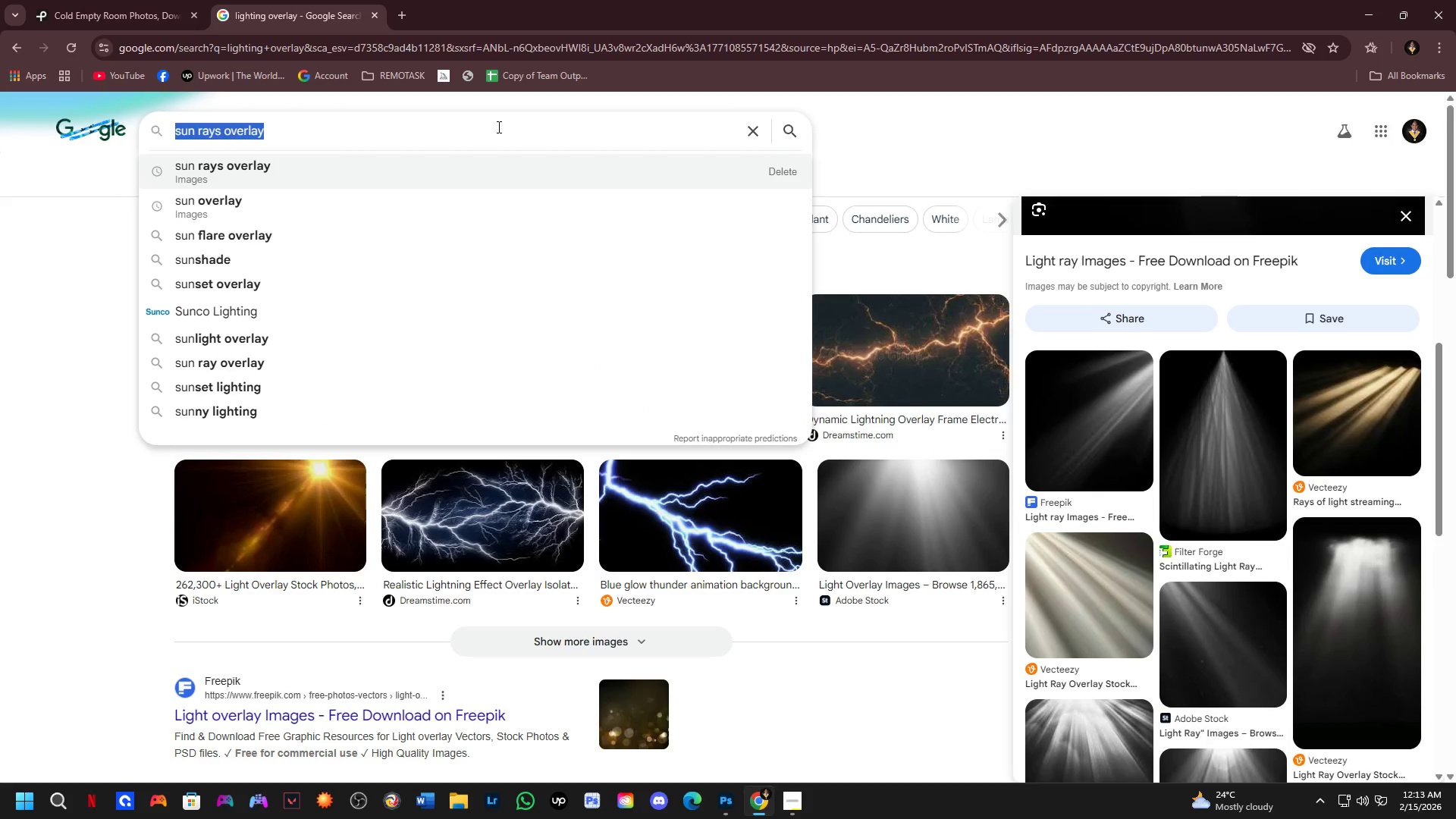 
key(Backspace)
 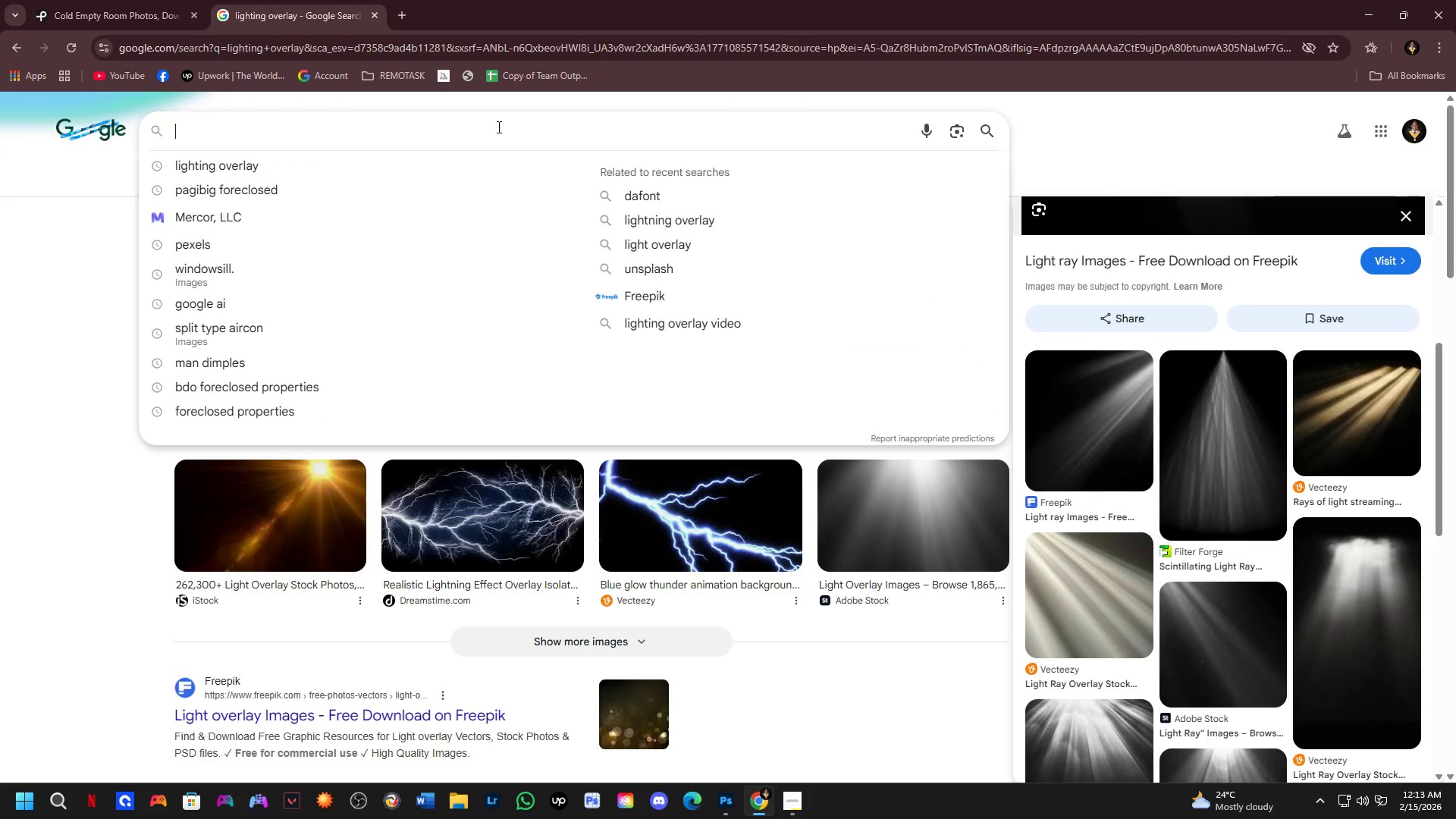 
key(Alt+AltLeft)
 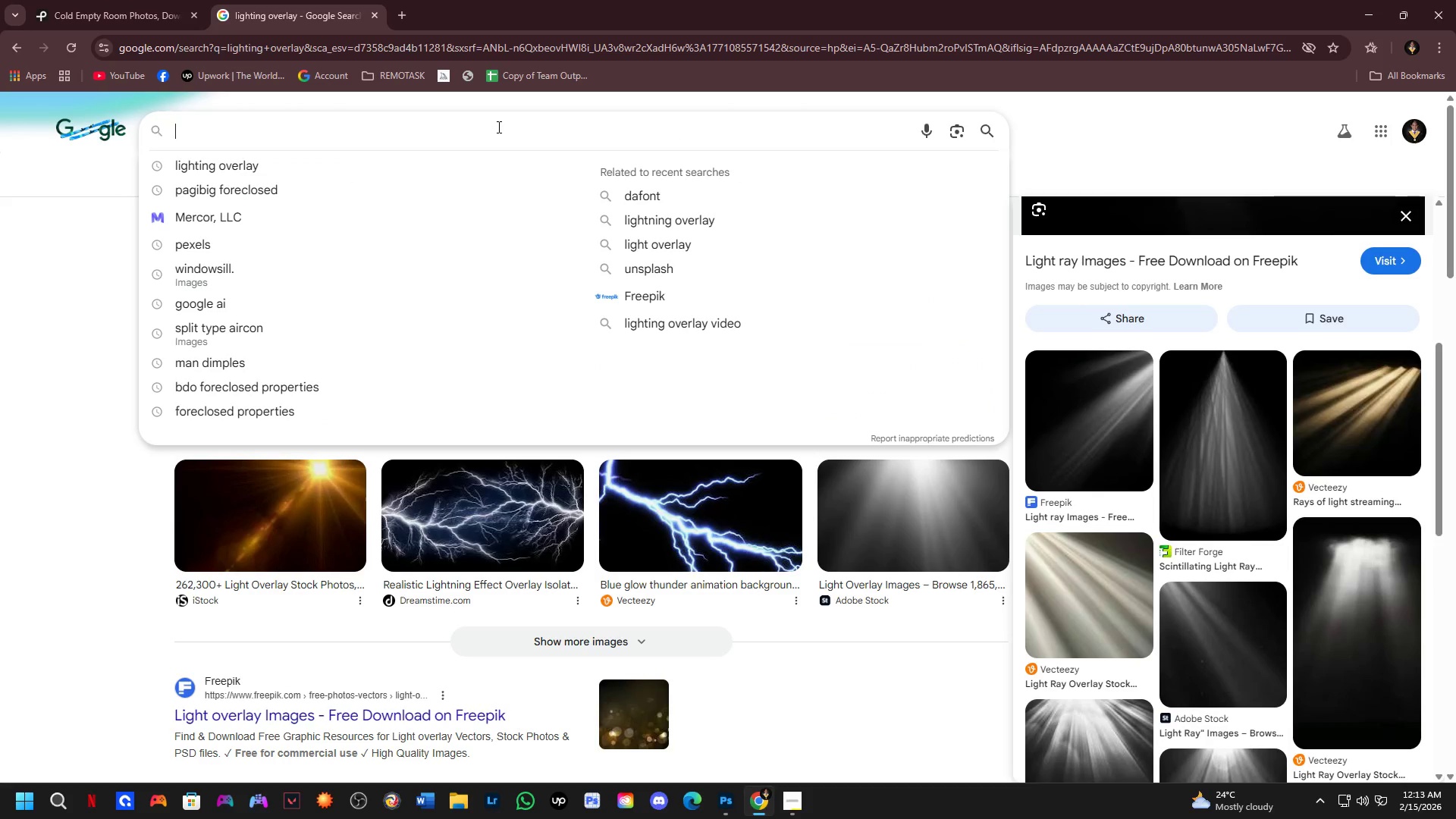 
key(Alt+Tab)
 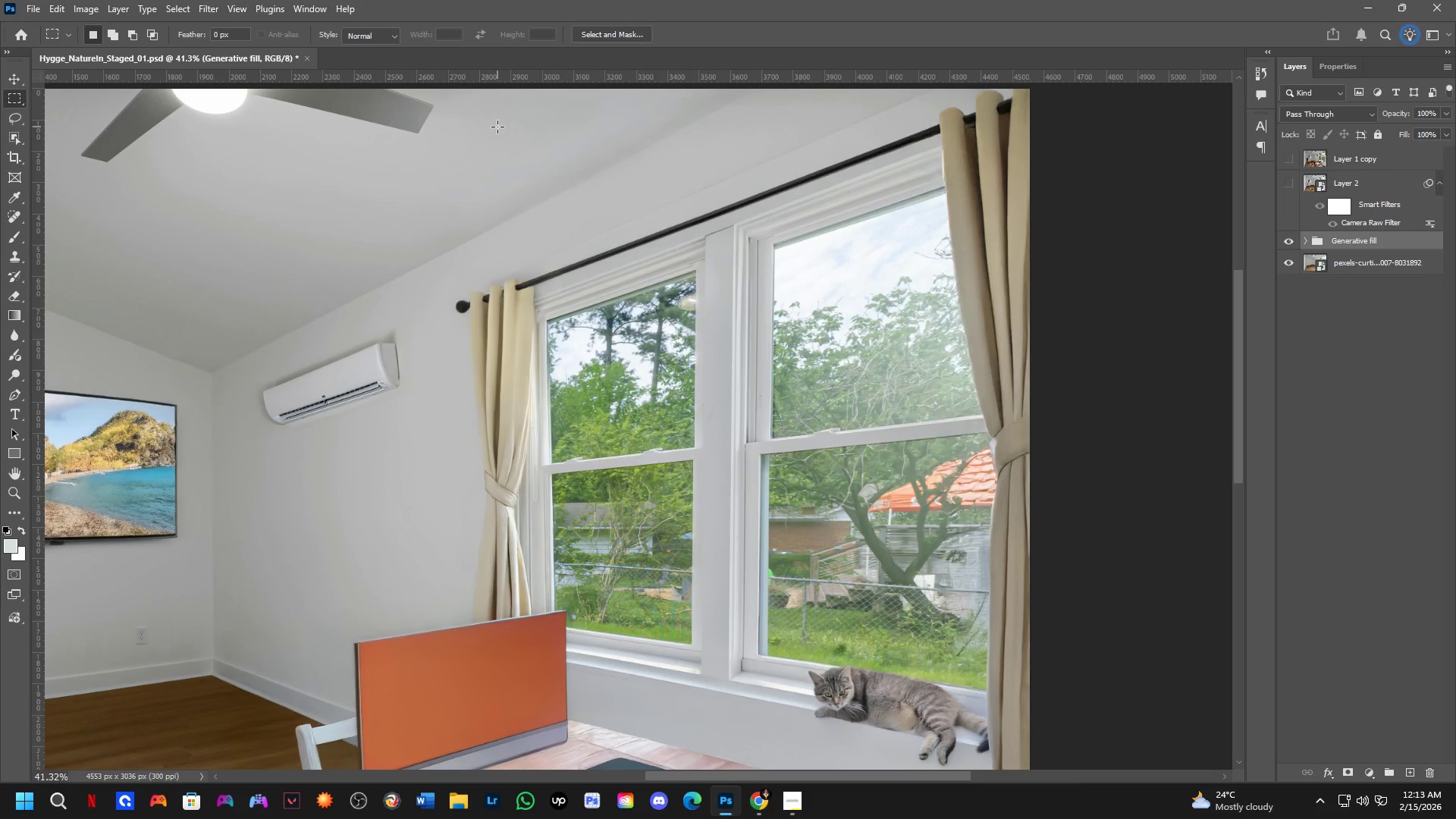 
hold_key(key=Space, duration=0.53)
 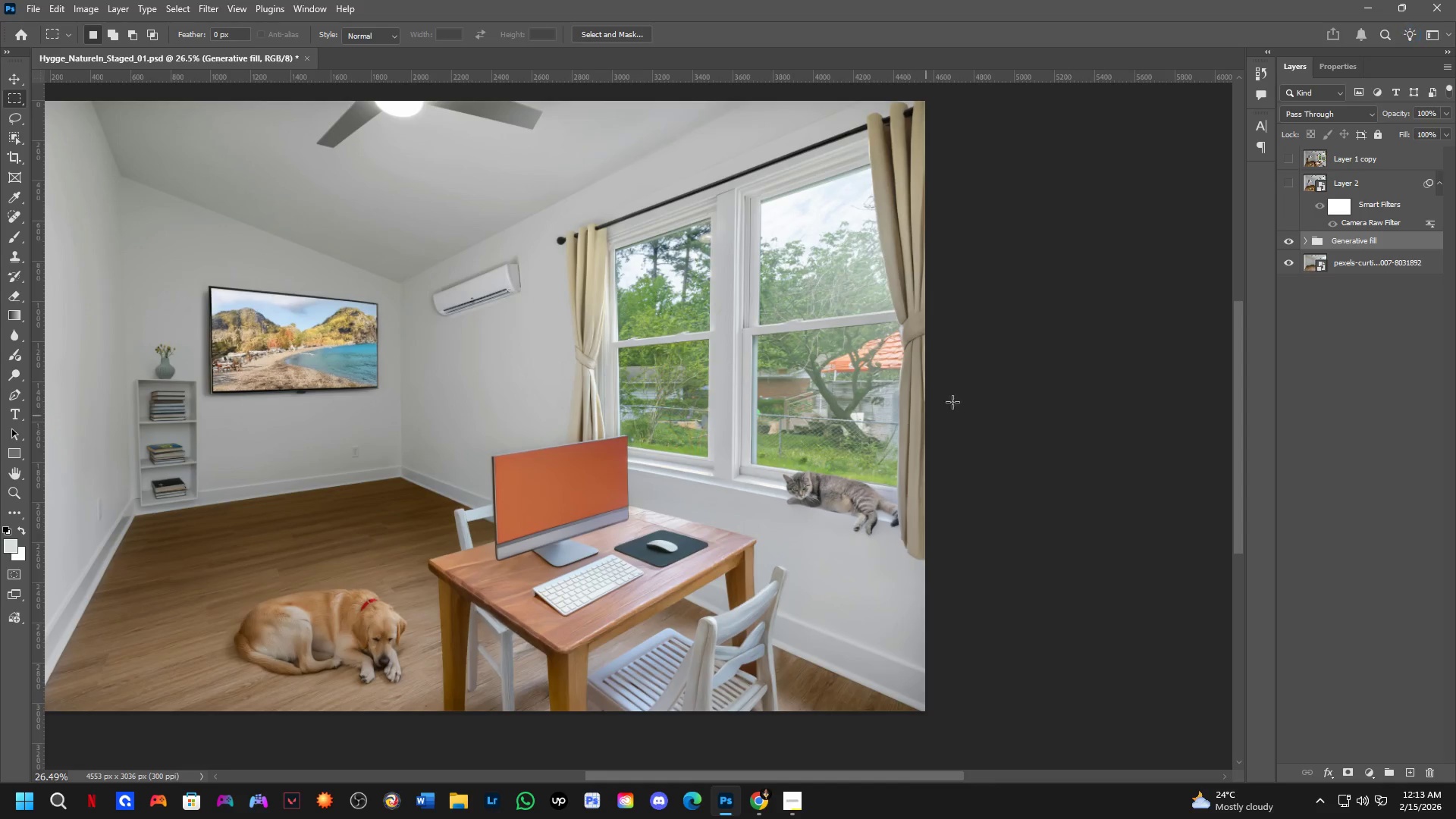 
left_click_drag(start_coordinate=[620, 667], to_coordinate=[729, 489])
 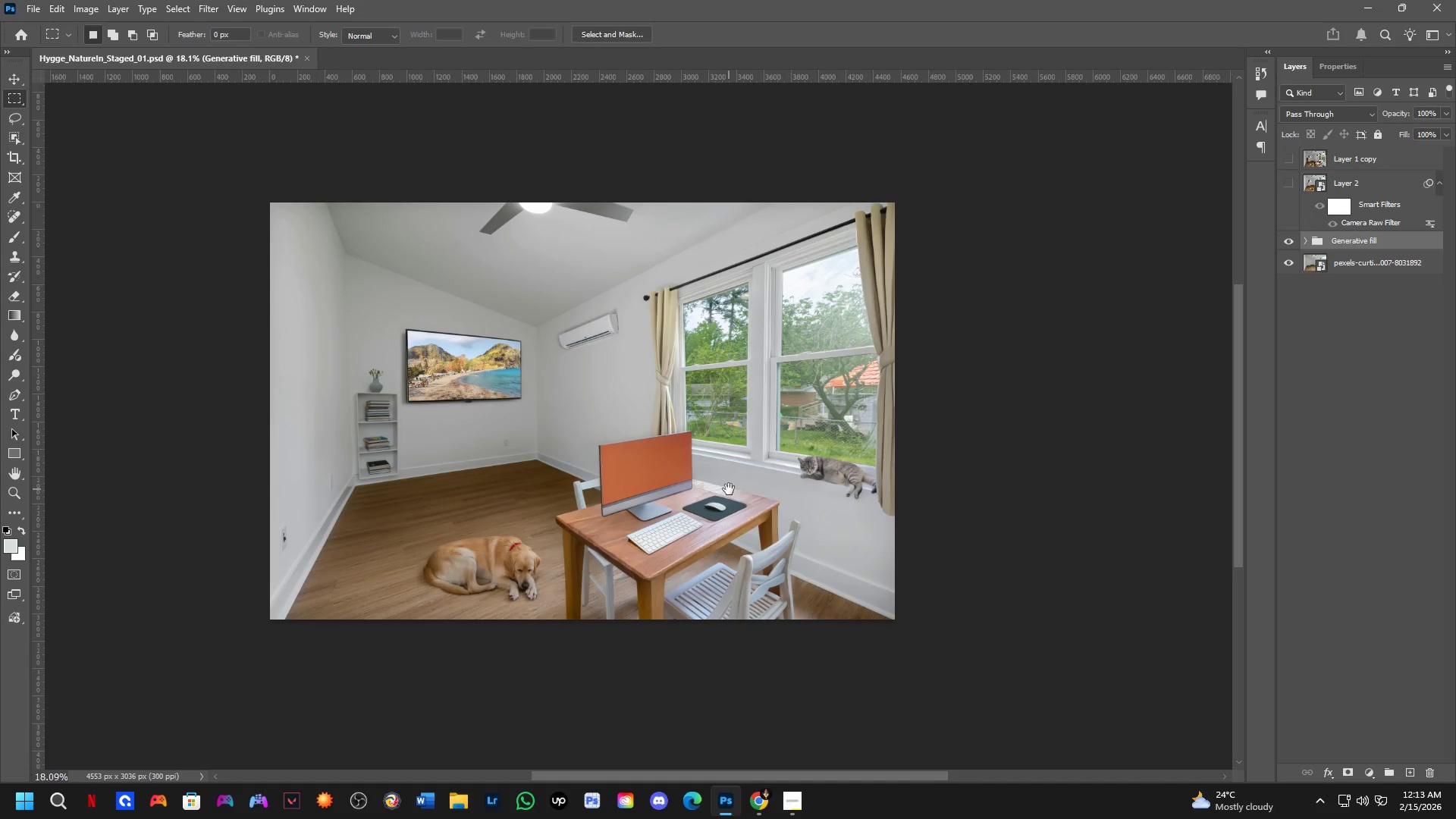 
scroll: coordinate [603, 630], scroll_direction: down, amount: 9.0
 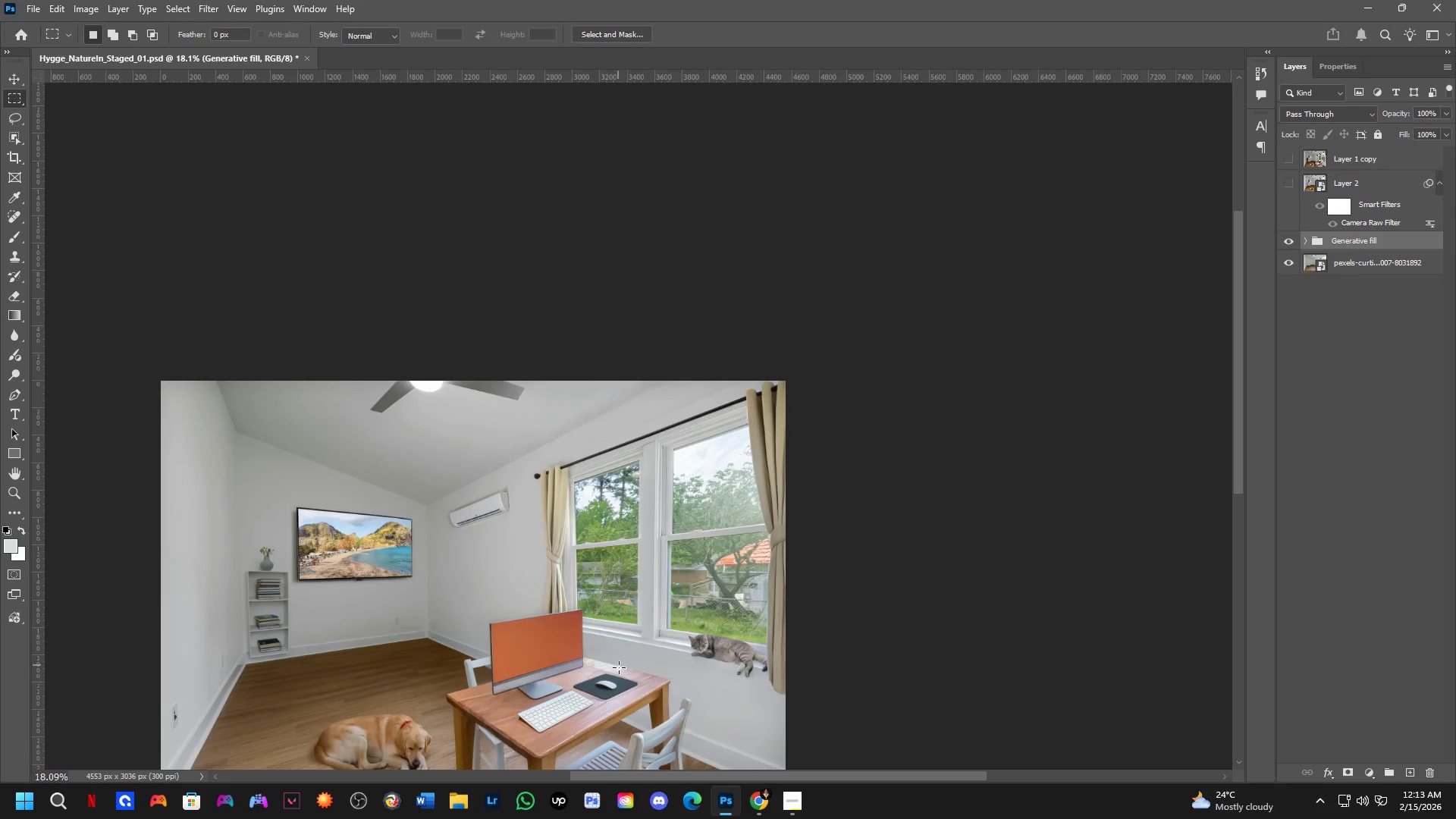 
hold_key(key=Space, duration=2.67)
 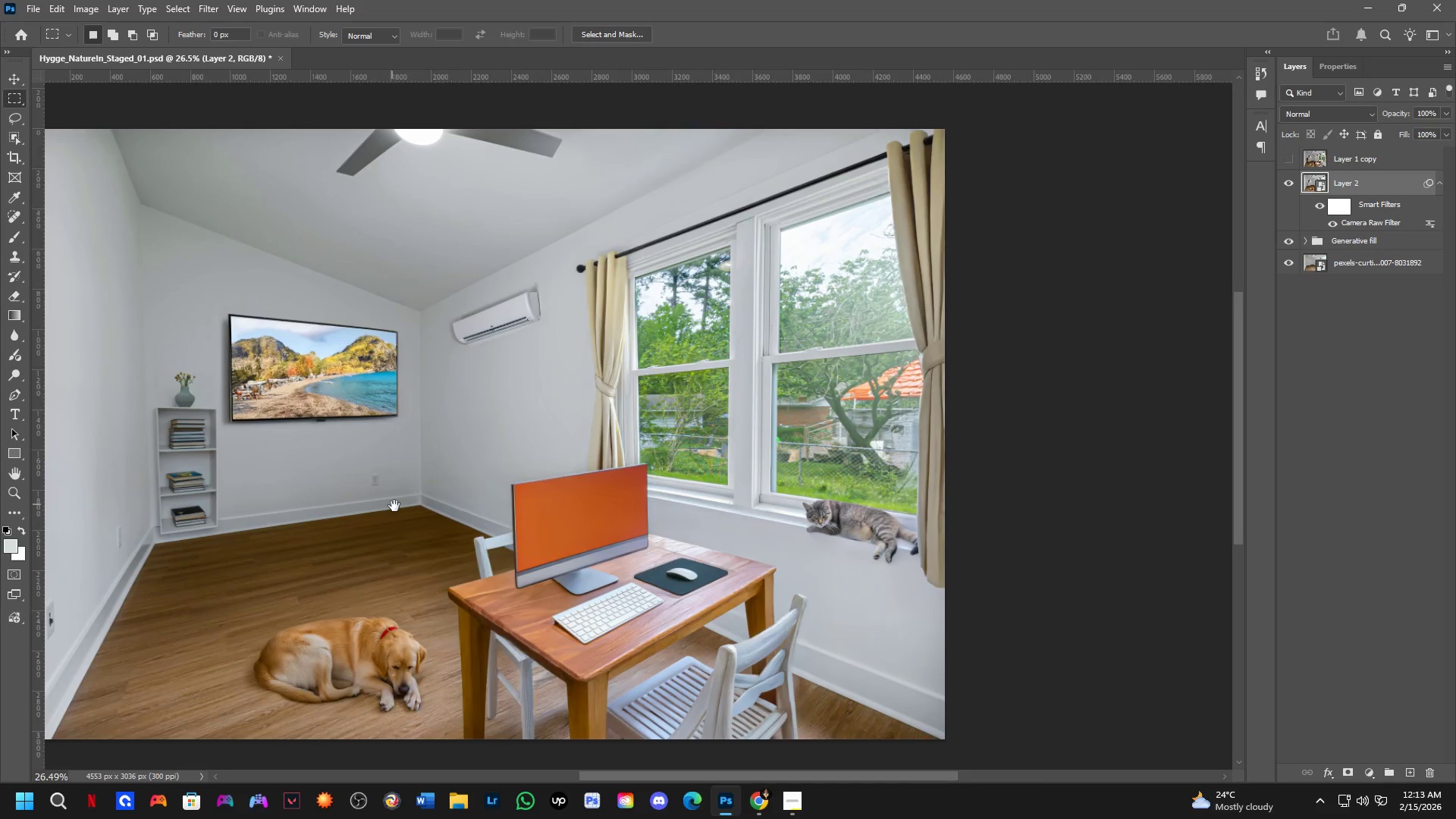 
scroll: coordinate [908, 425], scroll_direction: up, amount: 4.0
 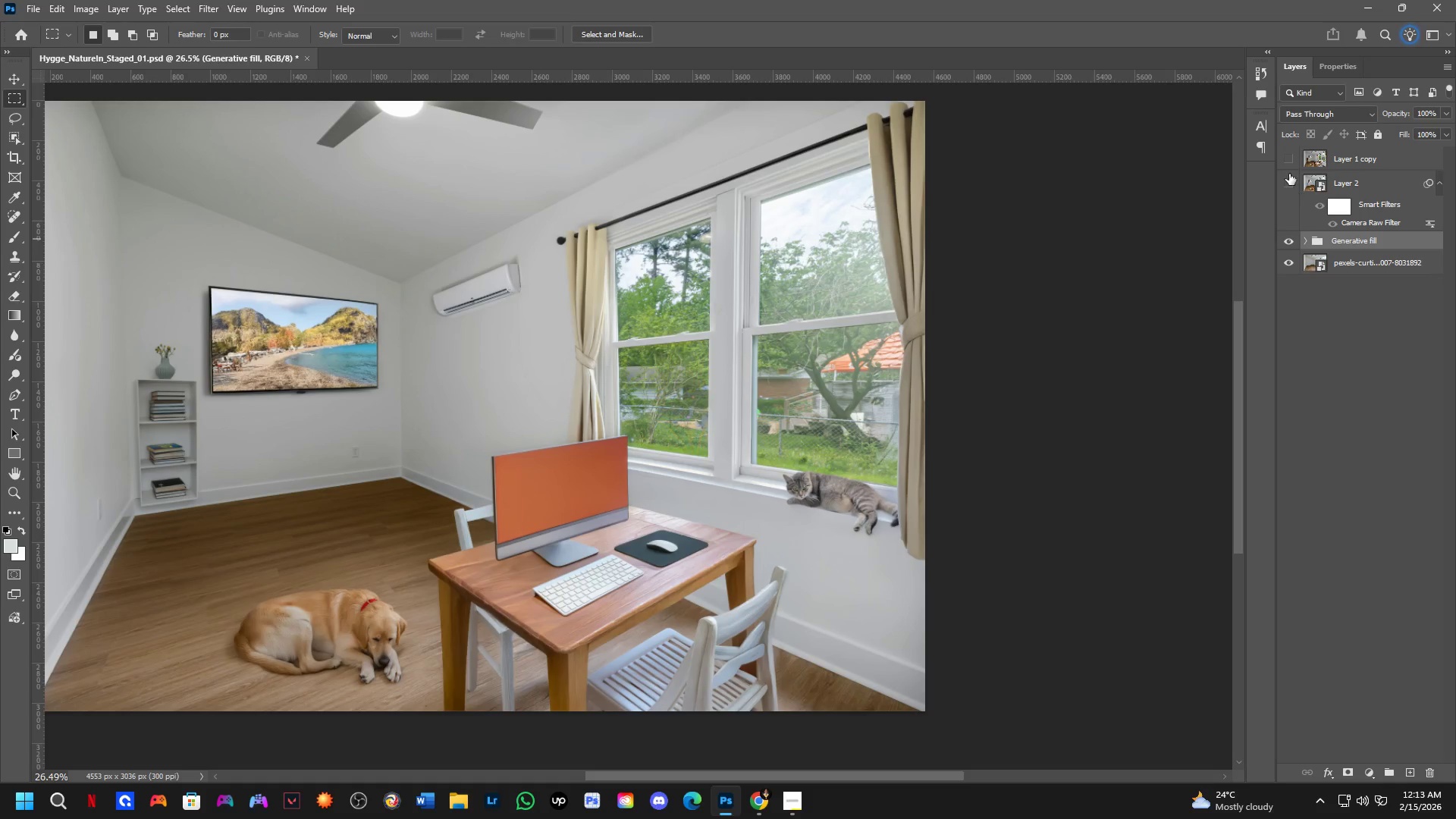 
left_click([1287, 177])
 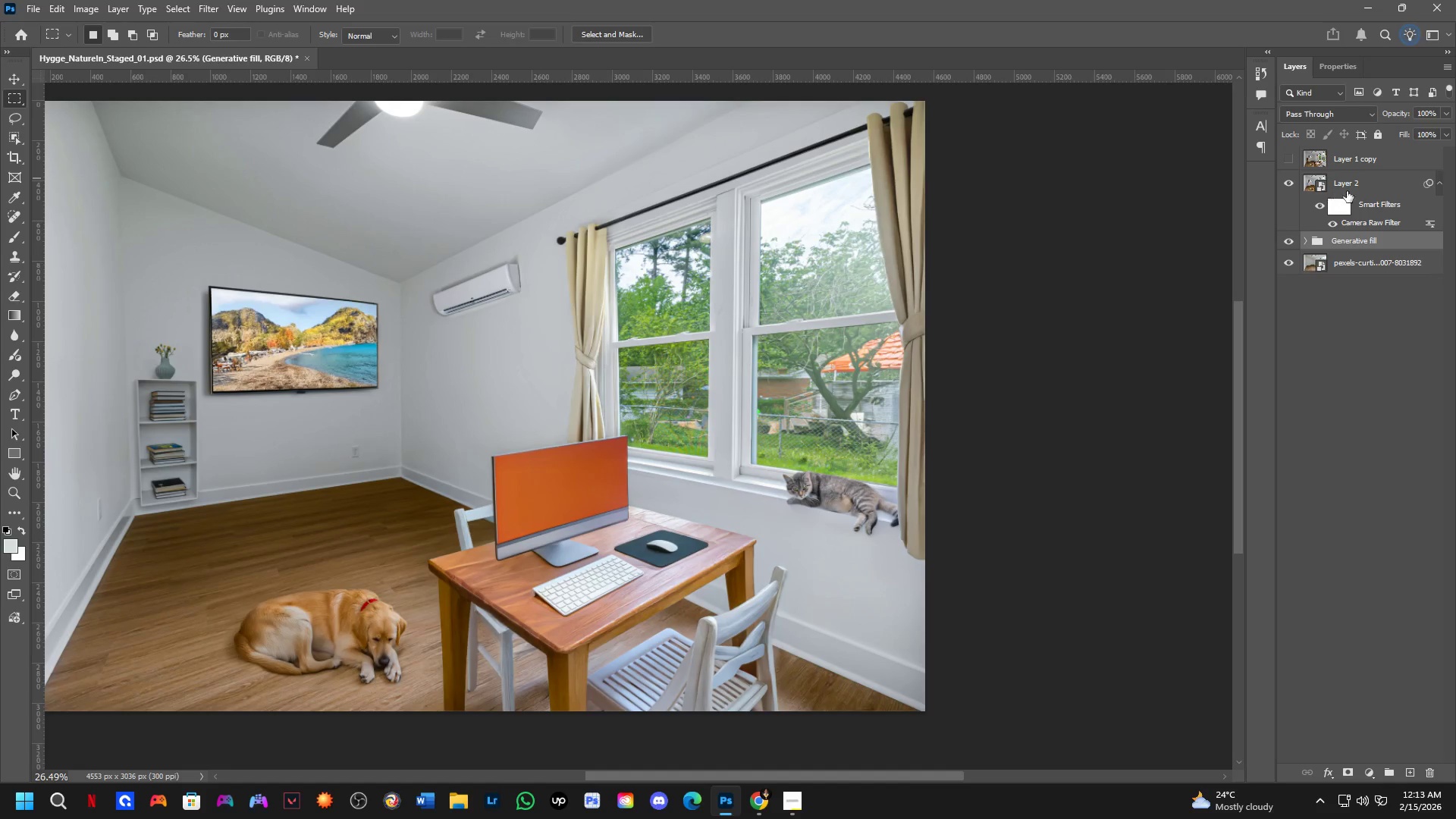 
left_click([1357, 189])
 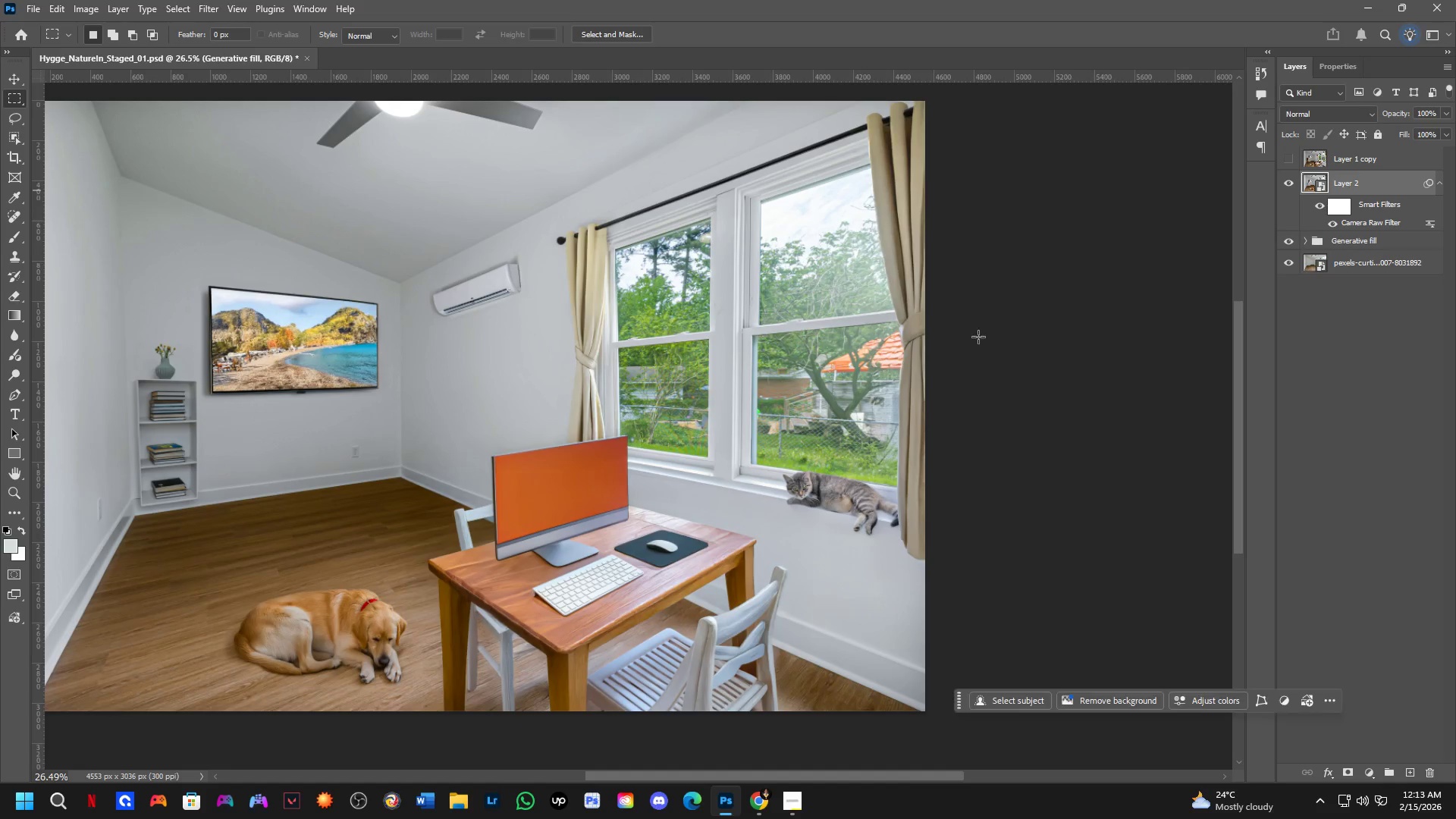 
hold_key(key=Space, duration=1.28)
 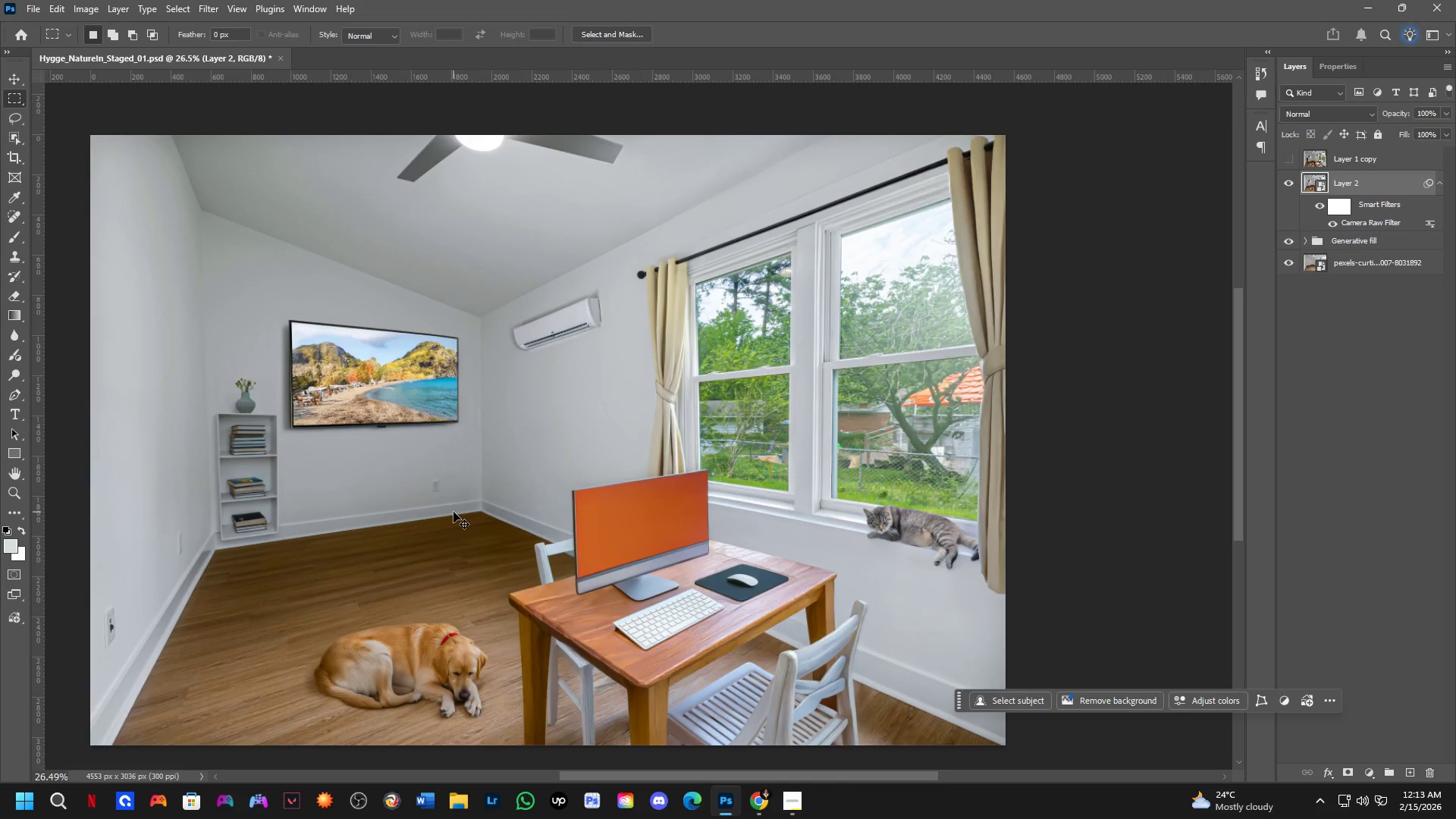 
left_click_drag(start_coordinate=[372, 475], to_coordinate=[452, 510])
 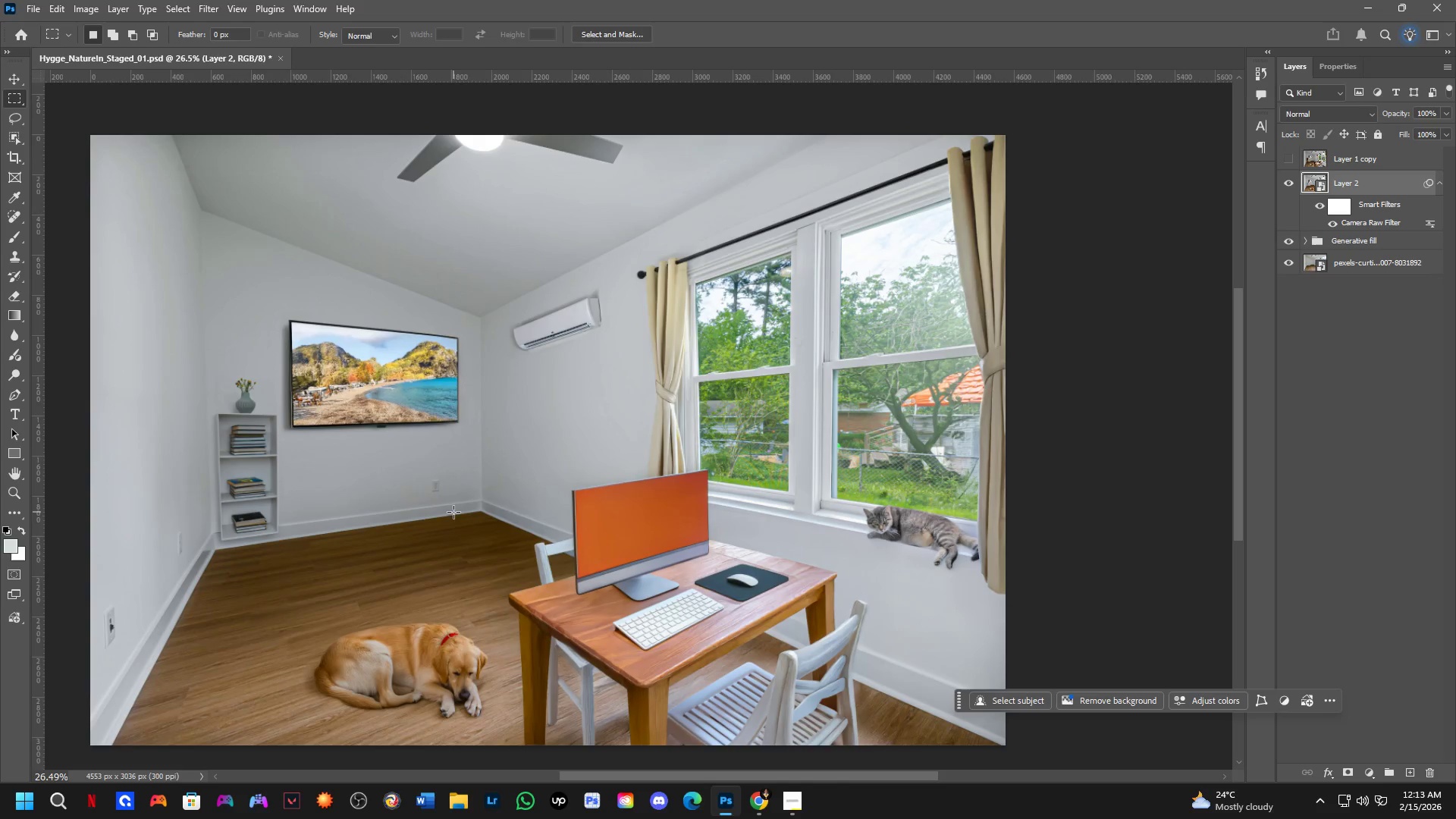 
key(Control+A)
 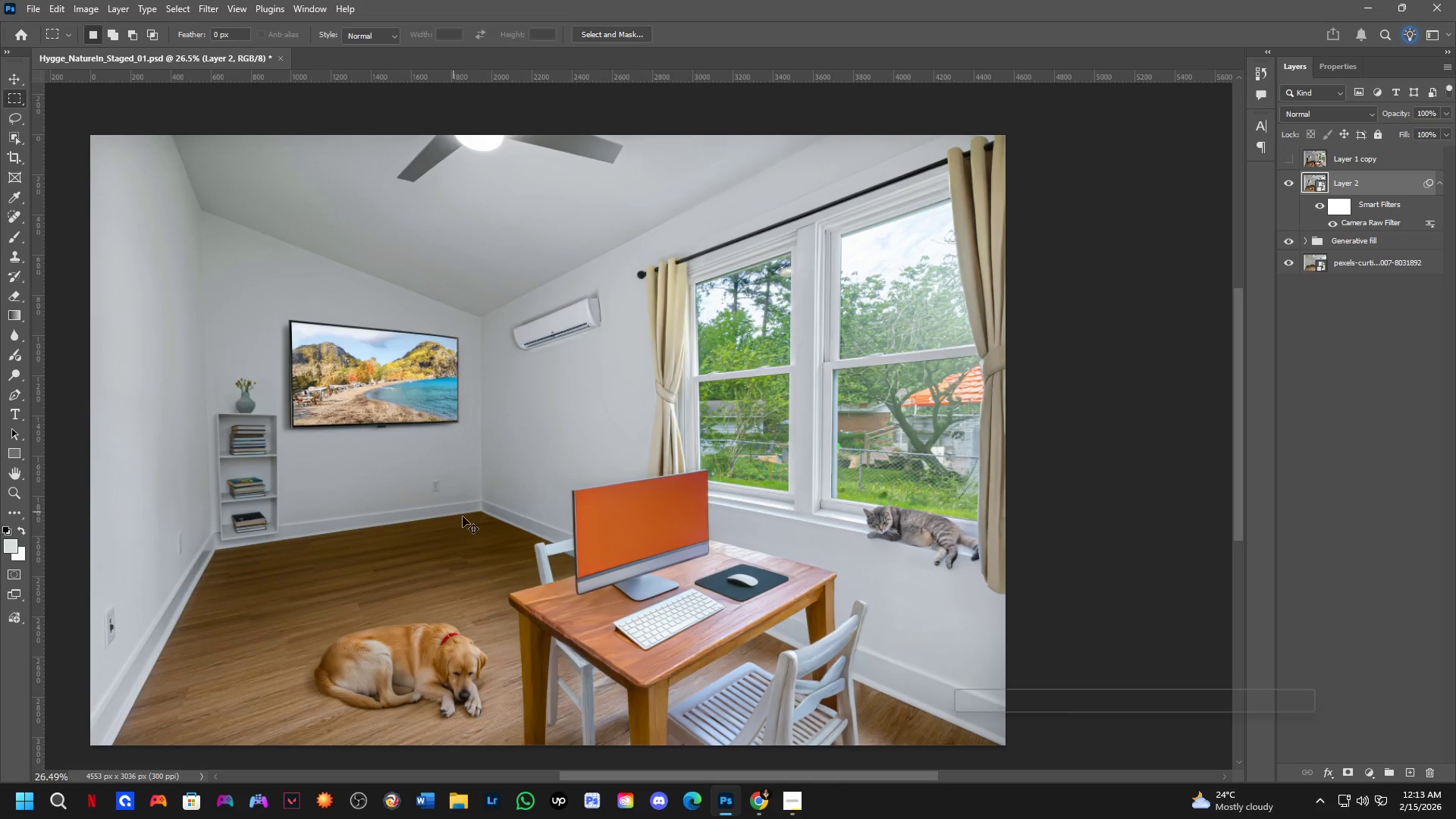 
key(Control+S)
 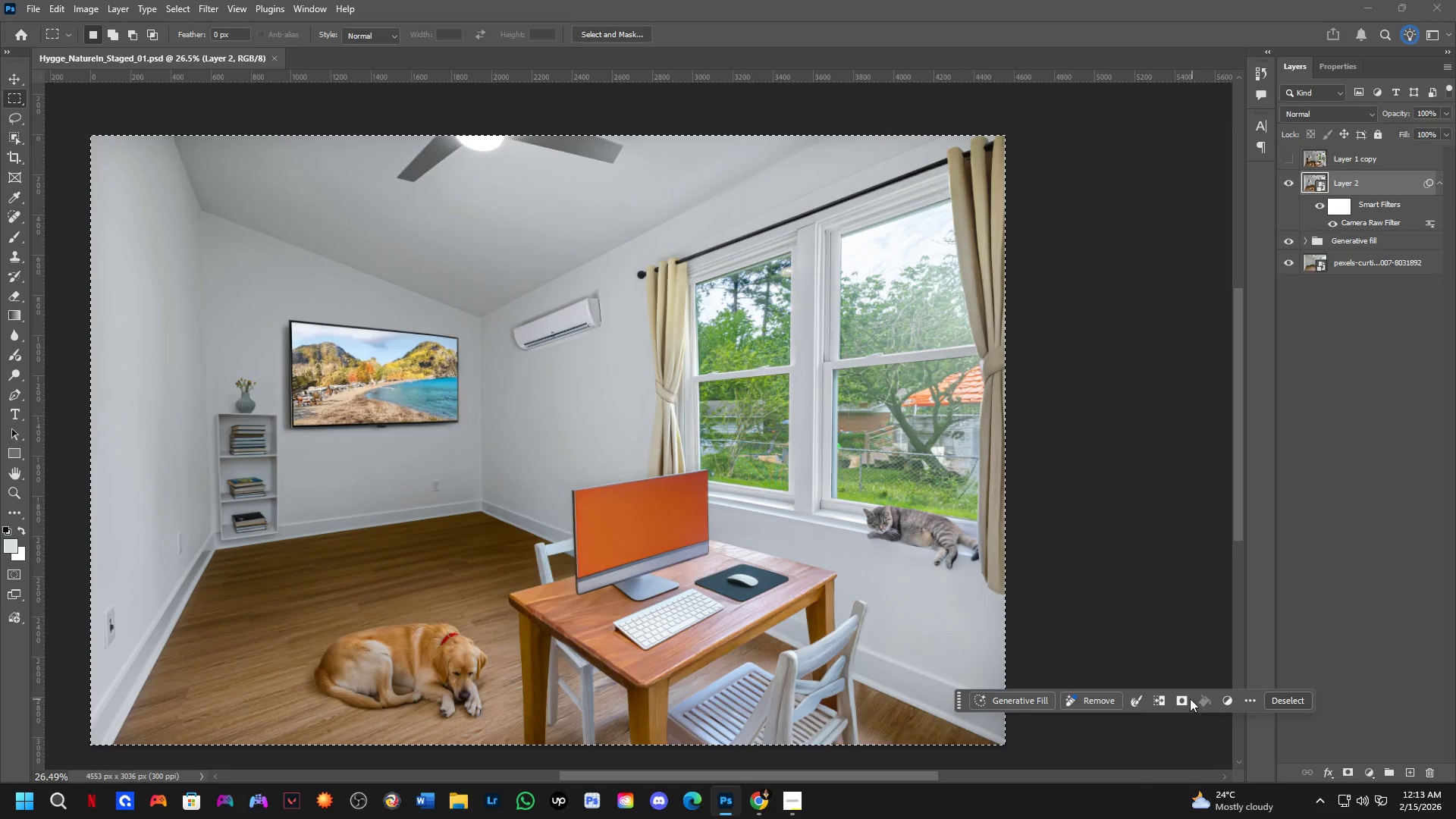 
left_click([1016, 707])
 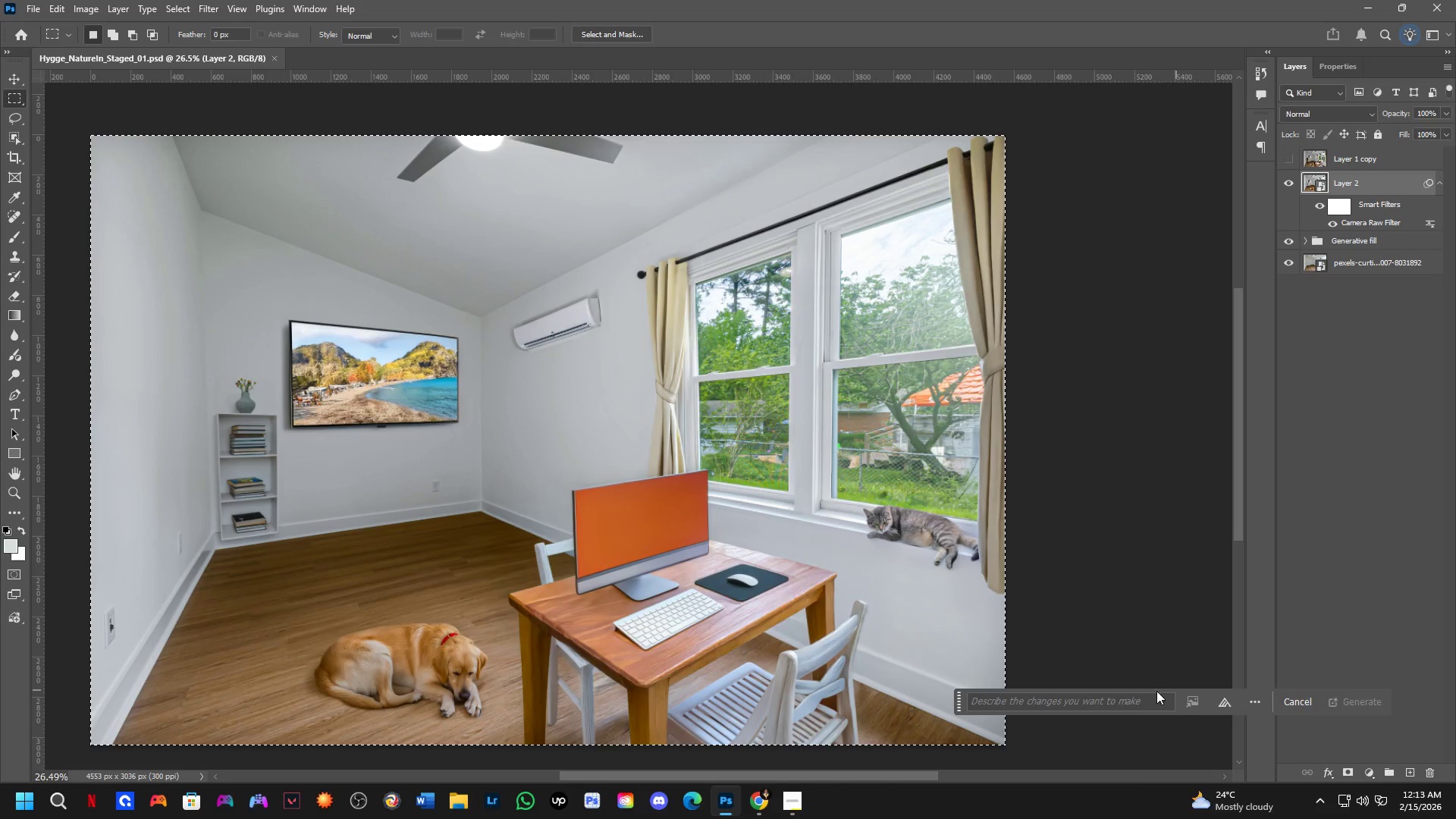 
double_click([1145, 694])
 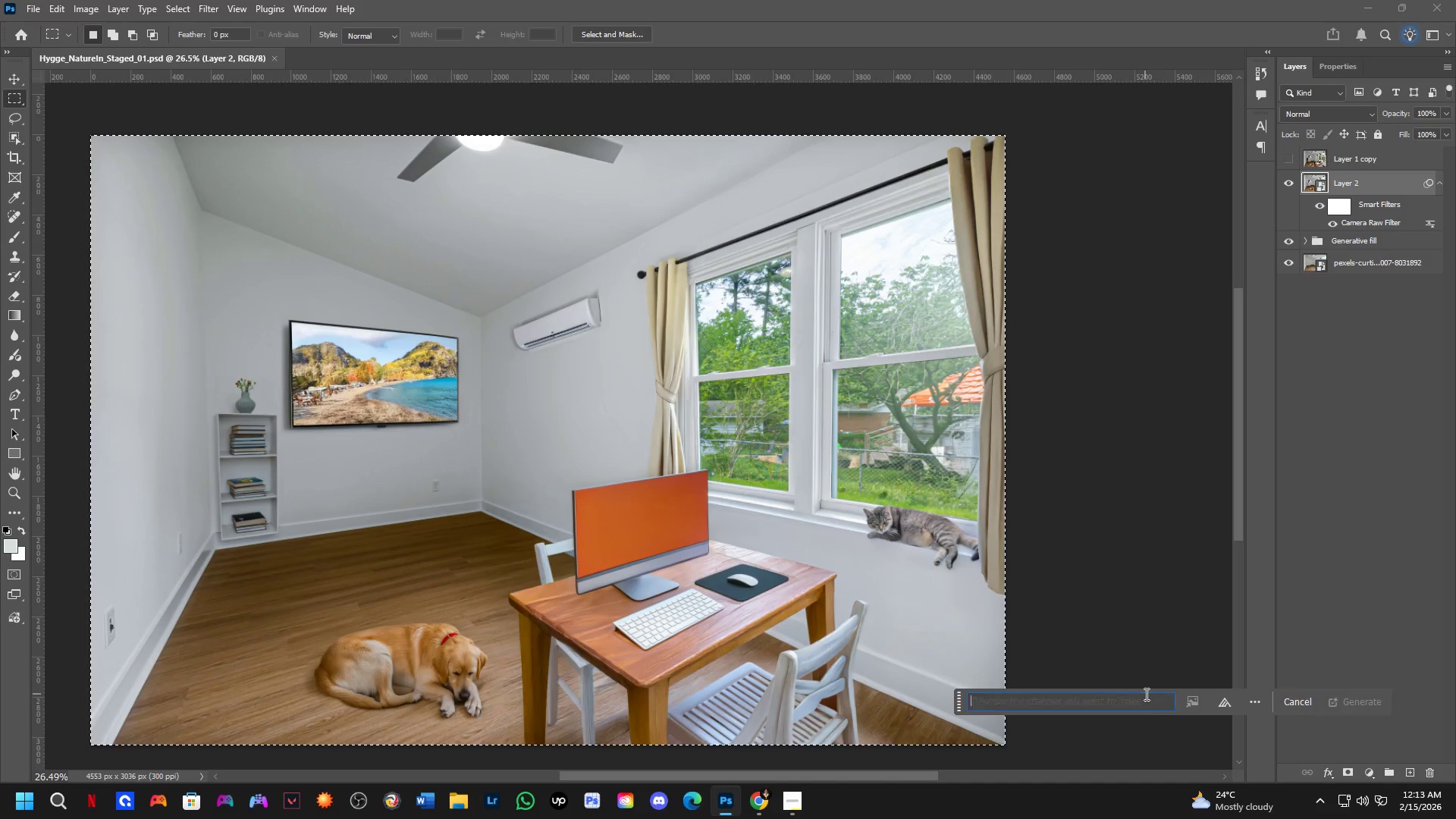 
type(add some lighting dont change the style)
 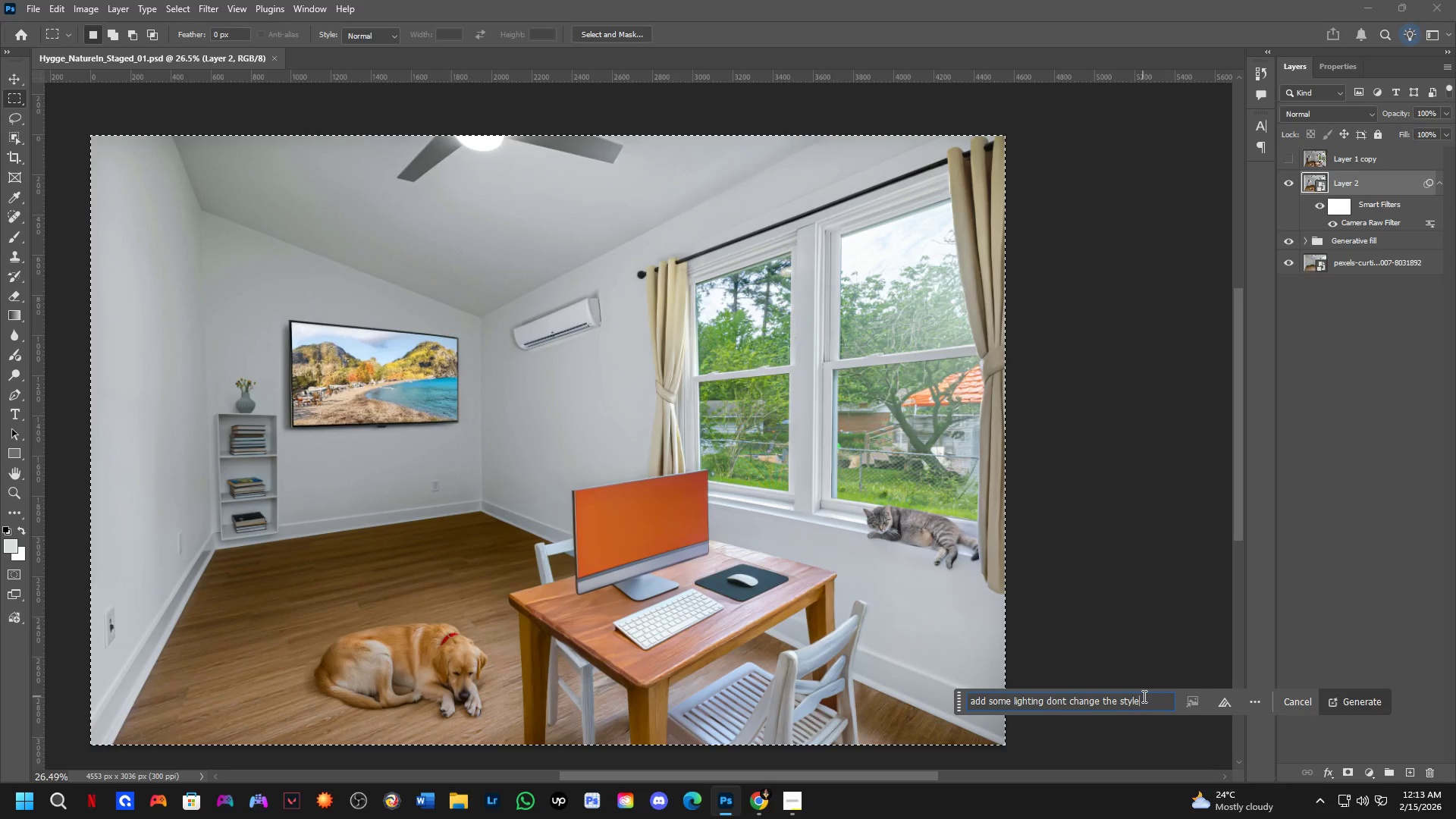 
key(Enter)
 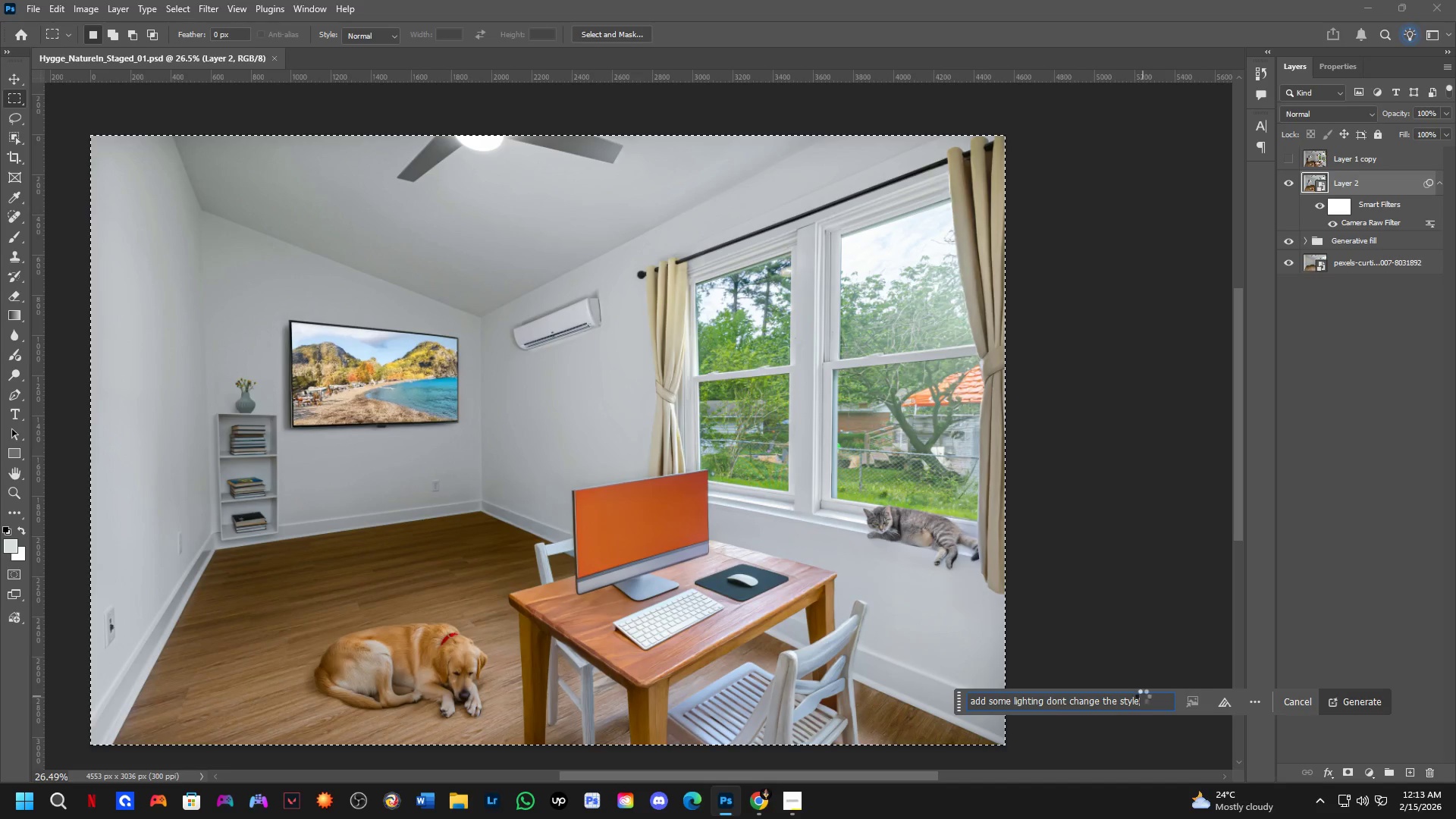 
key(Alt+AltLeft)
 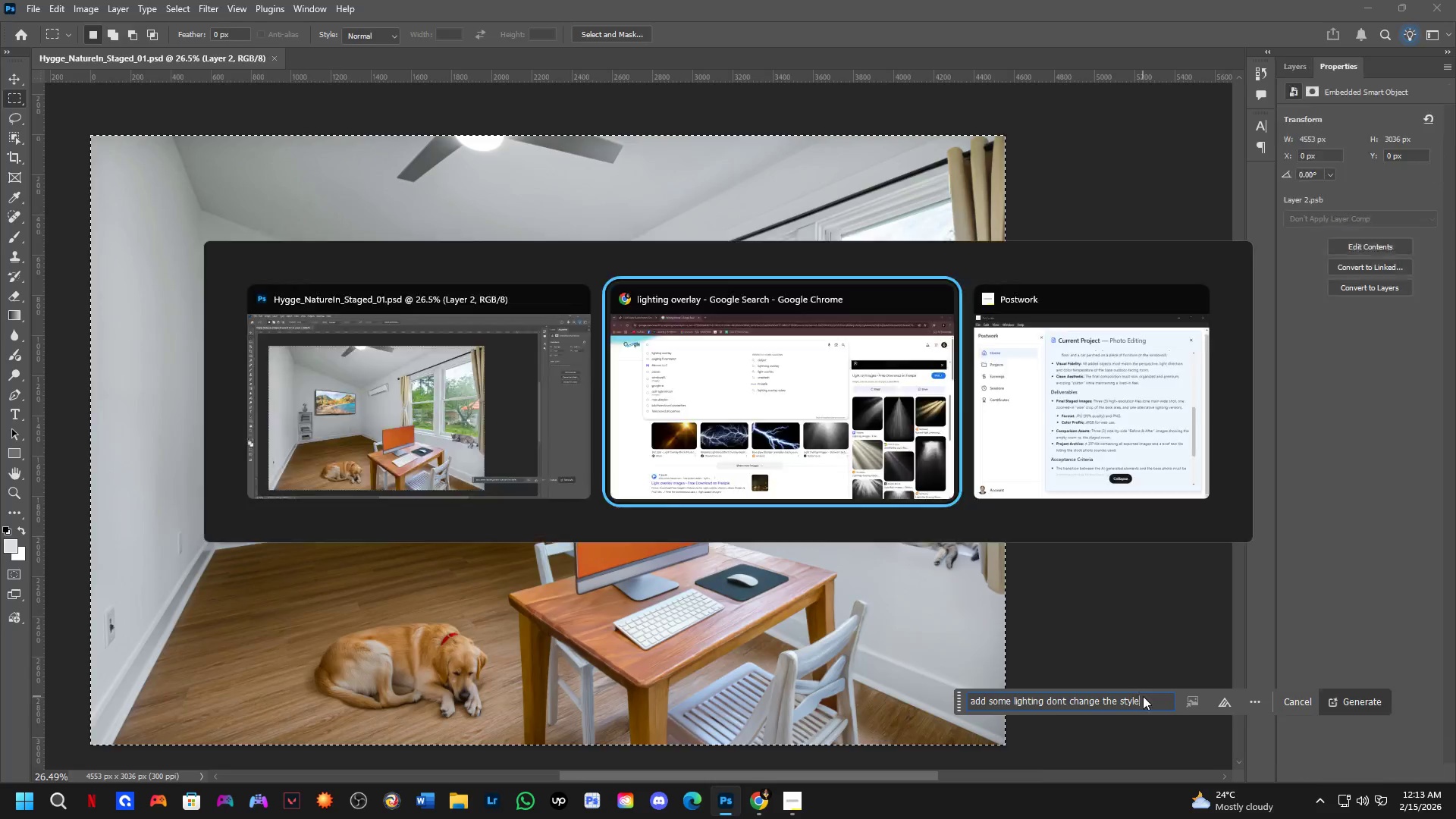 
key(Alt+Tab)
 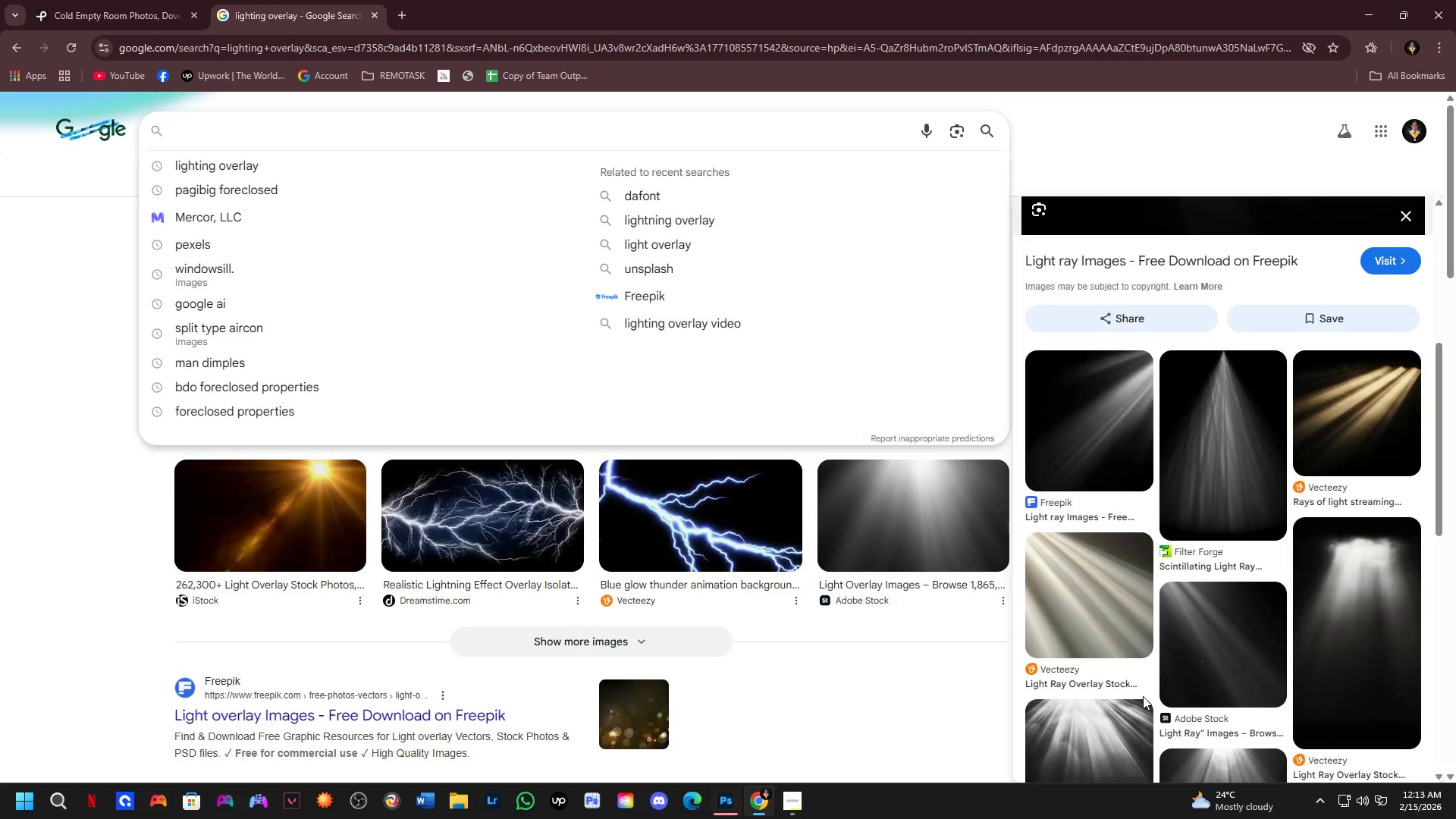 
key(Alt+Tab)
 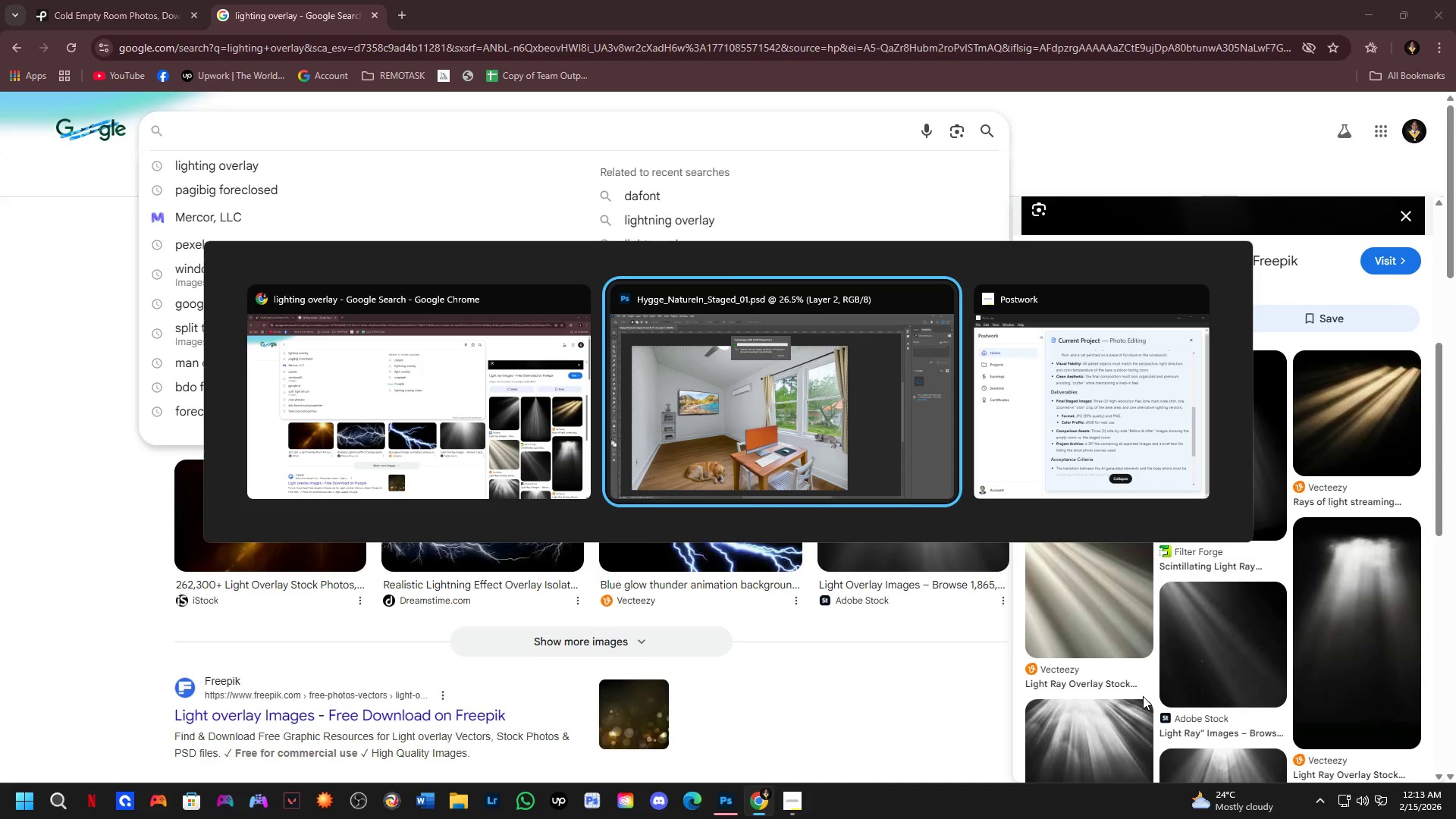 
key(Alt+Tab)